 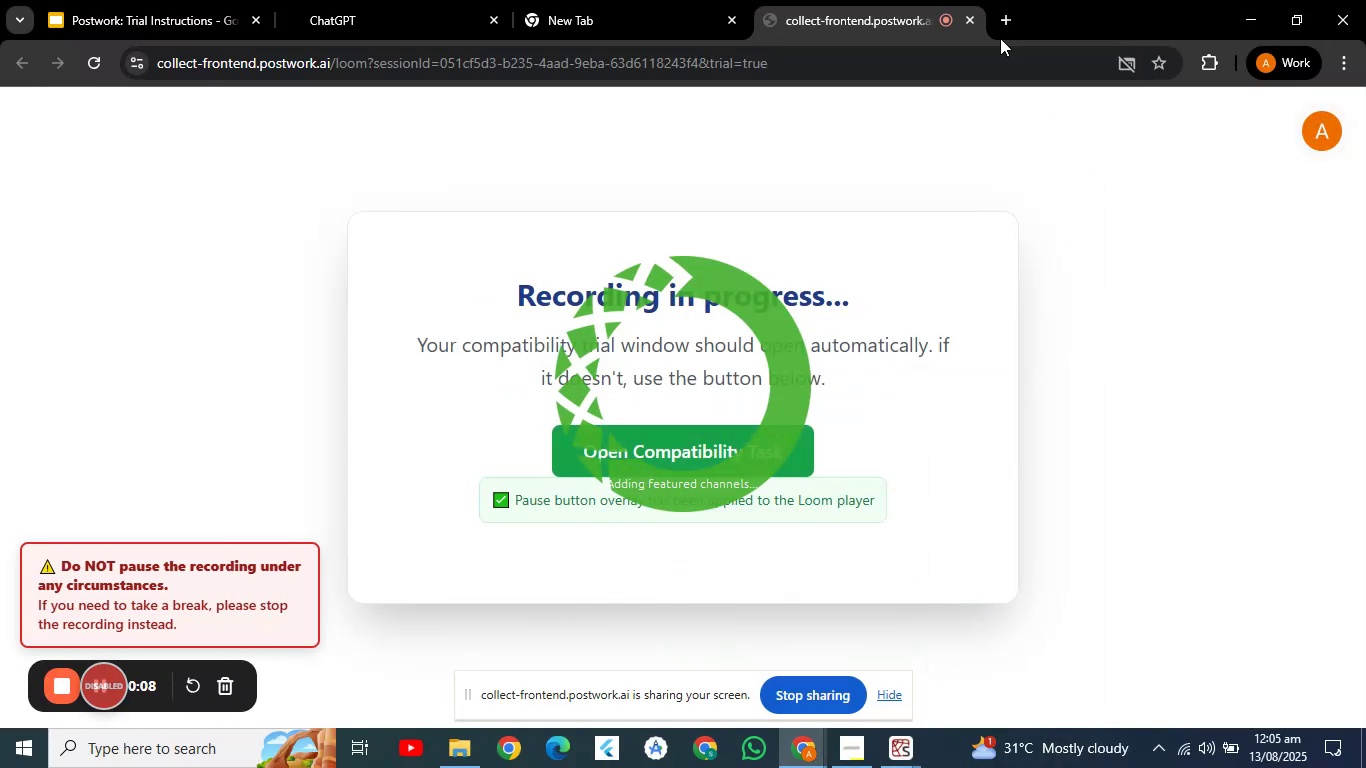 
left_click([628, 20])
 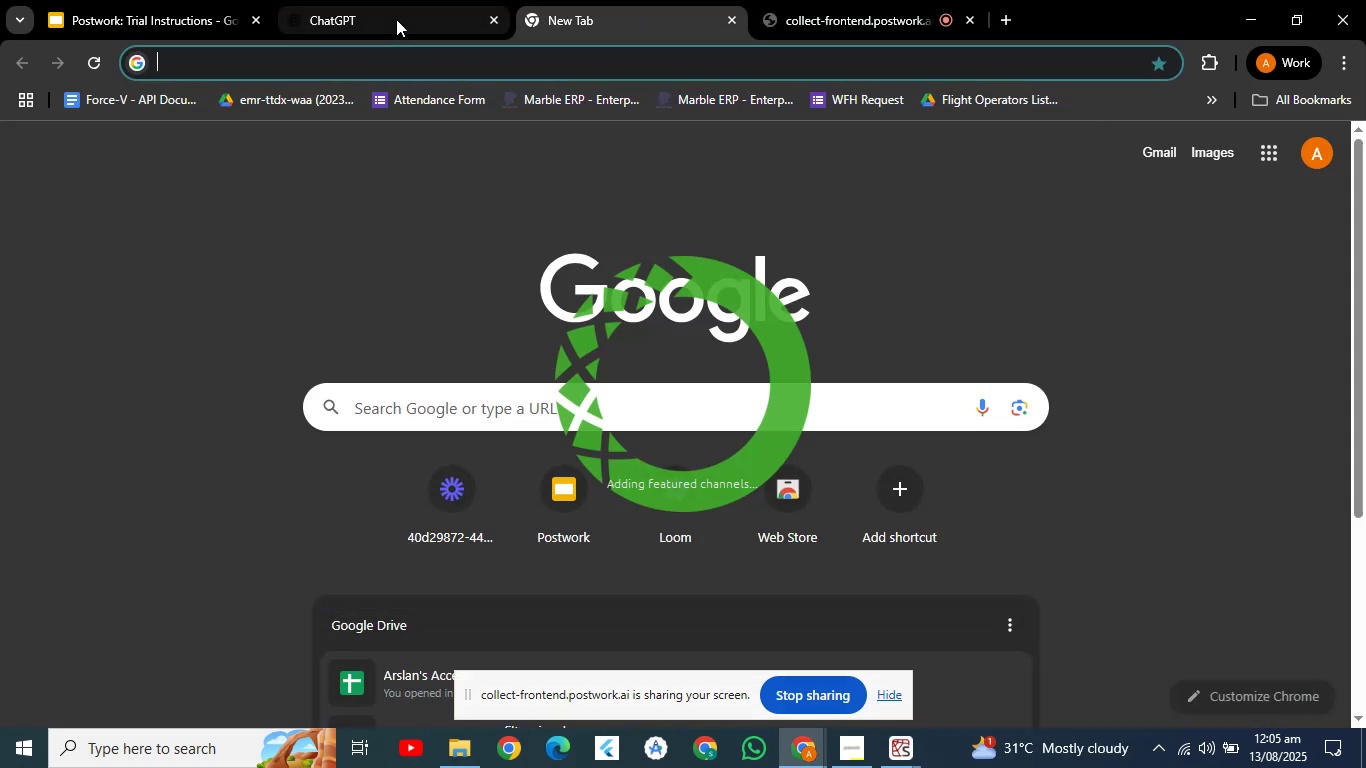 
wait(7.4)
 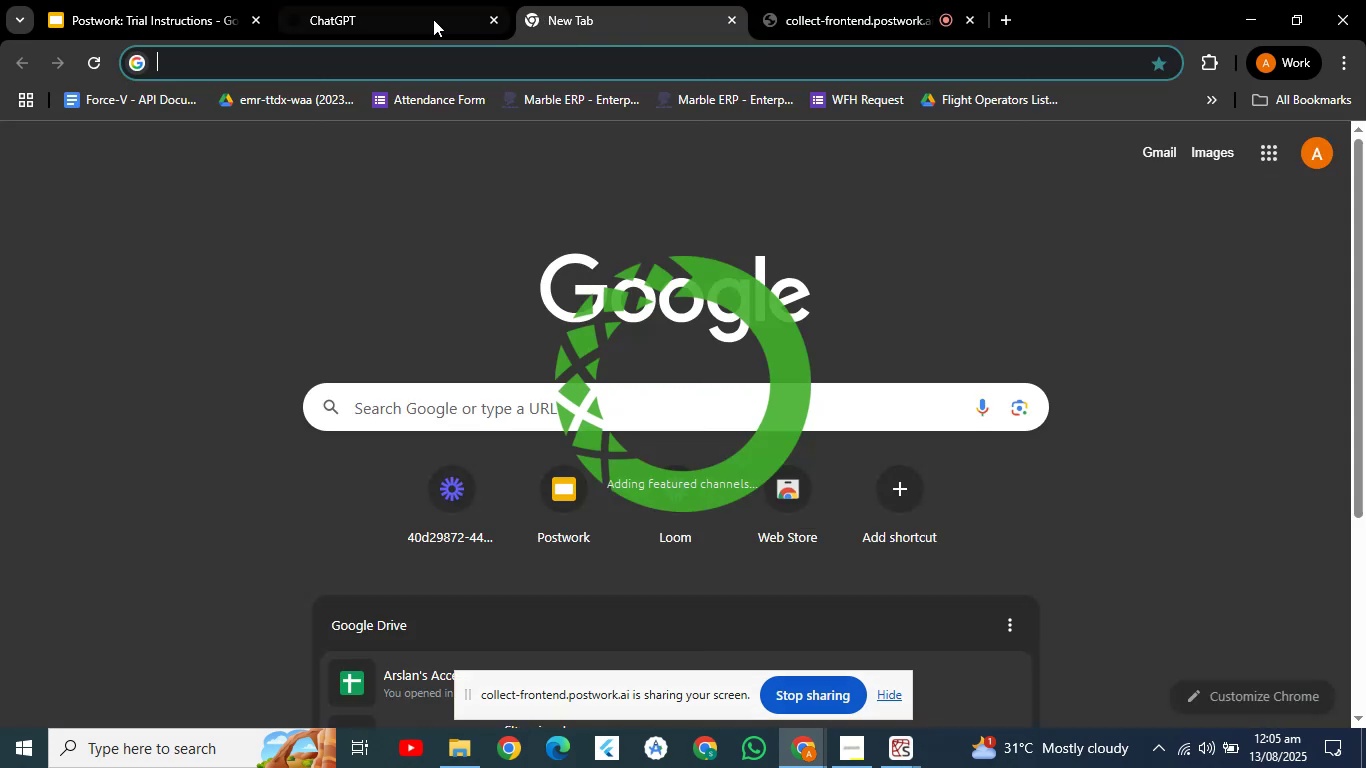 
mouse_move([912, 717])
 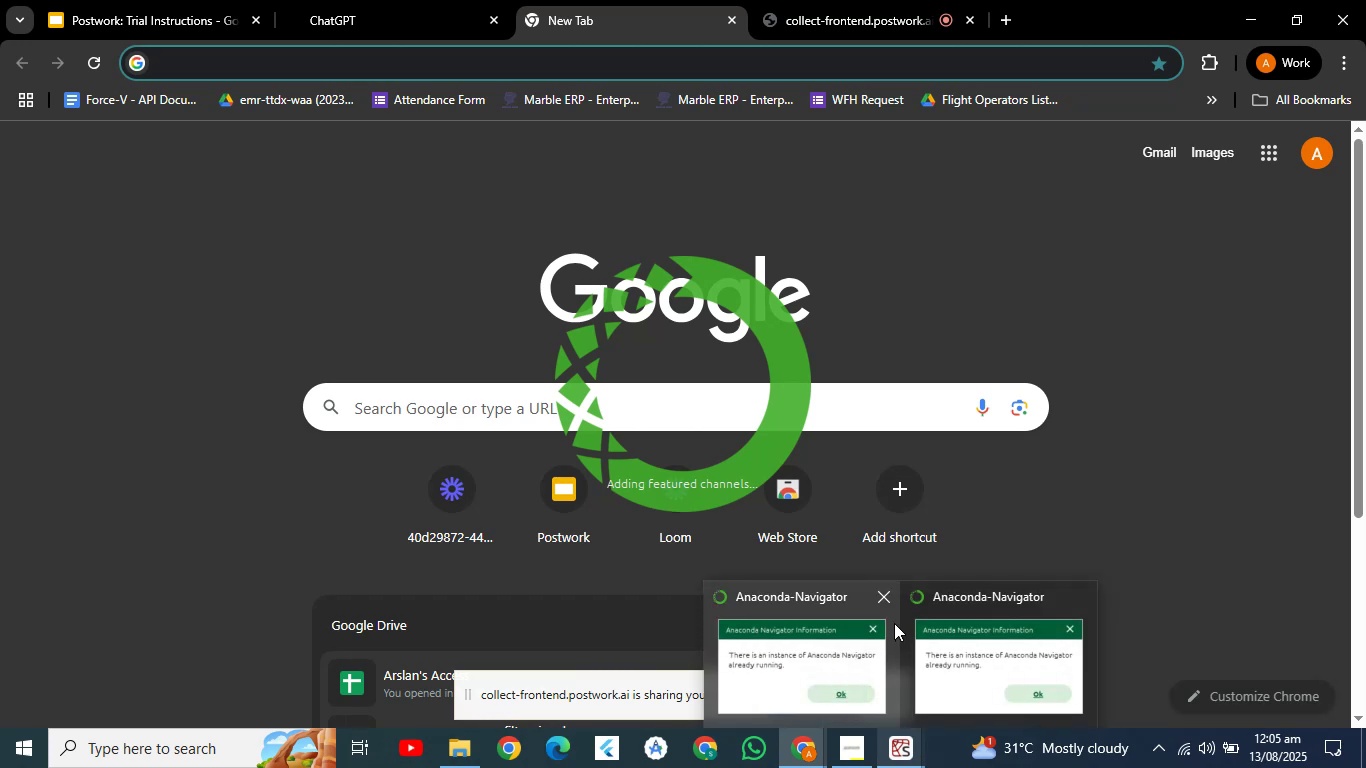 
mouse_move([881, 634])
 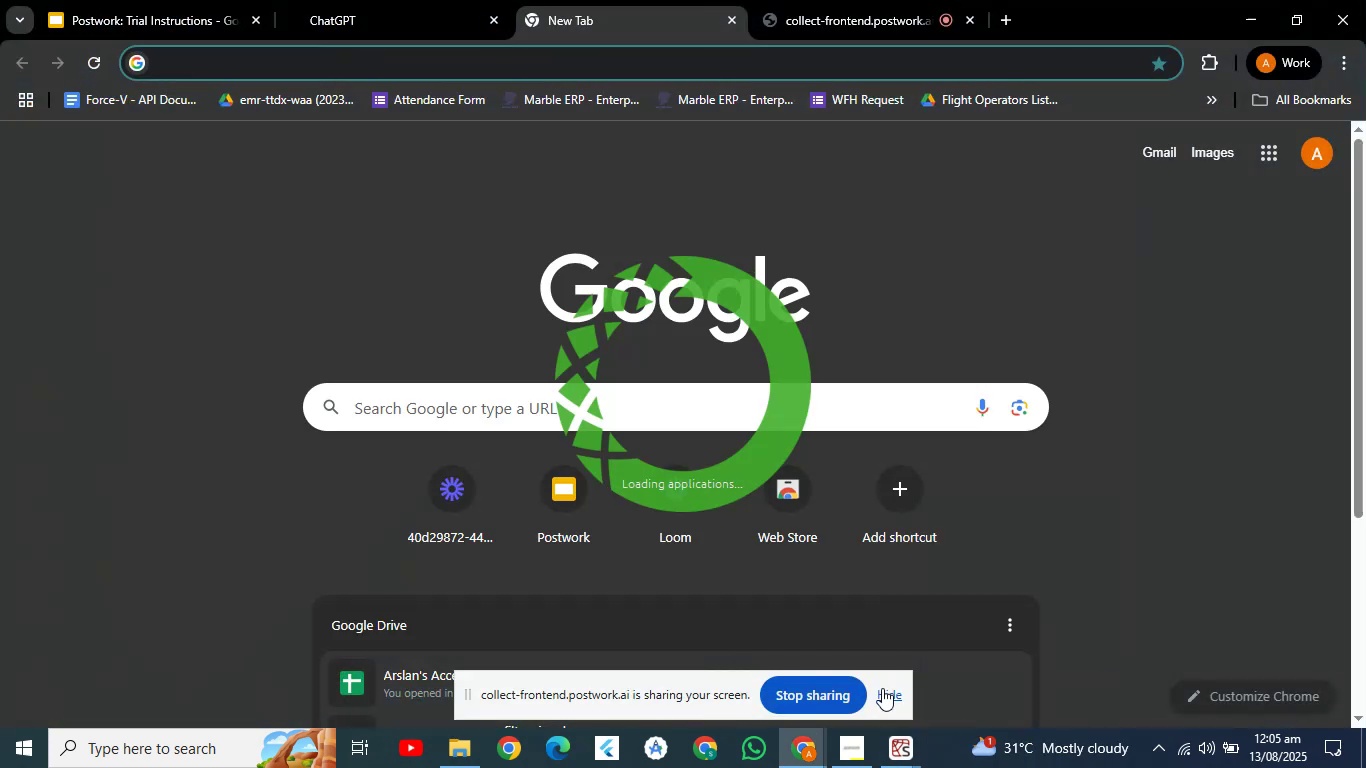 
mouse_move([905, 703])
 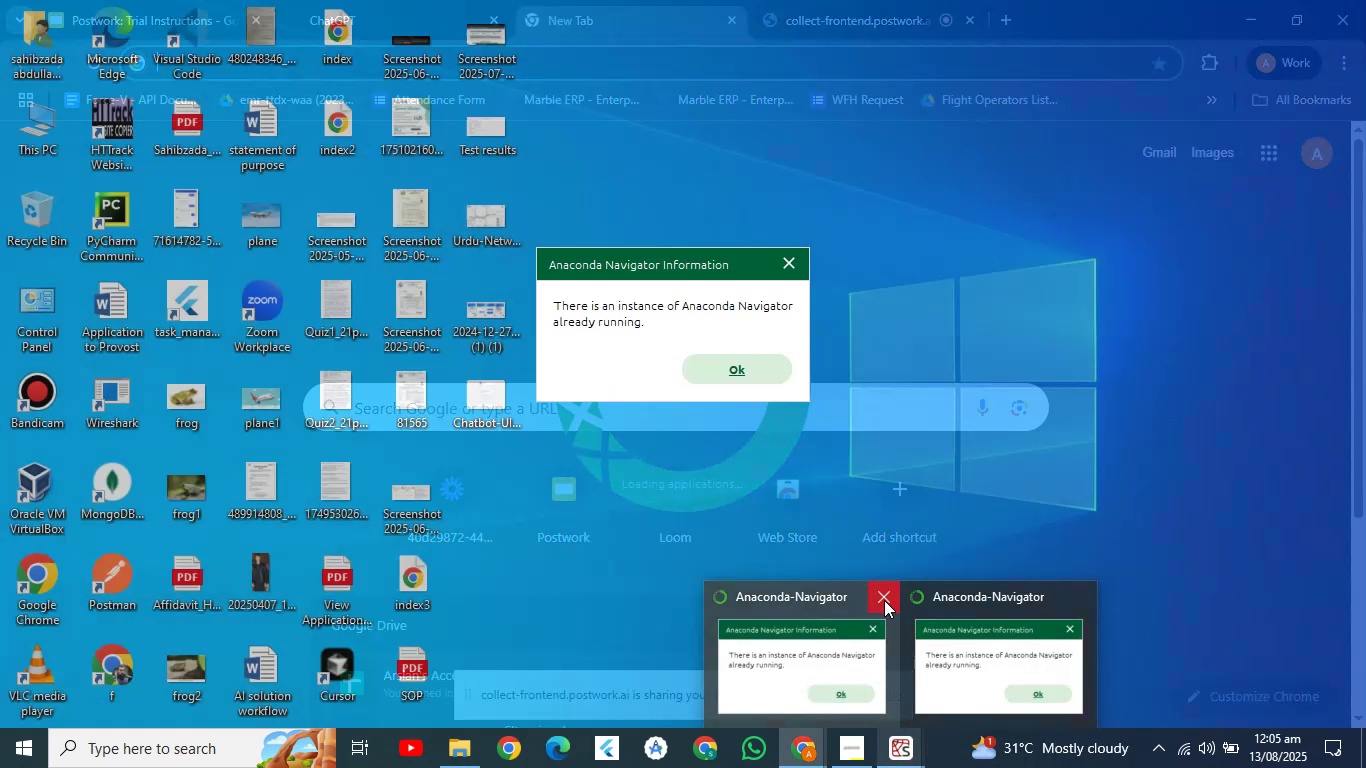 
left_click([884, 600])
 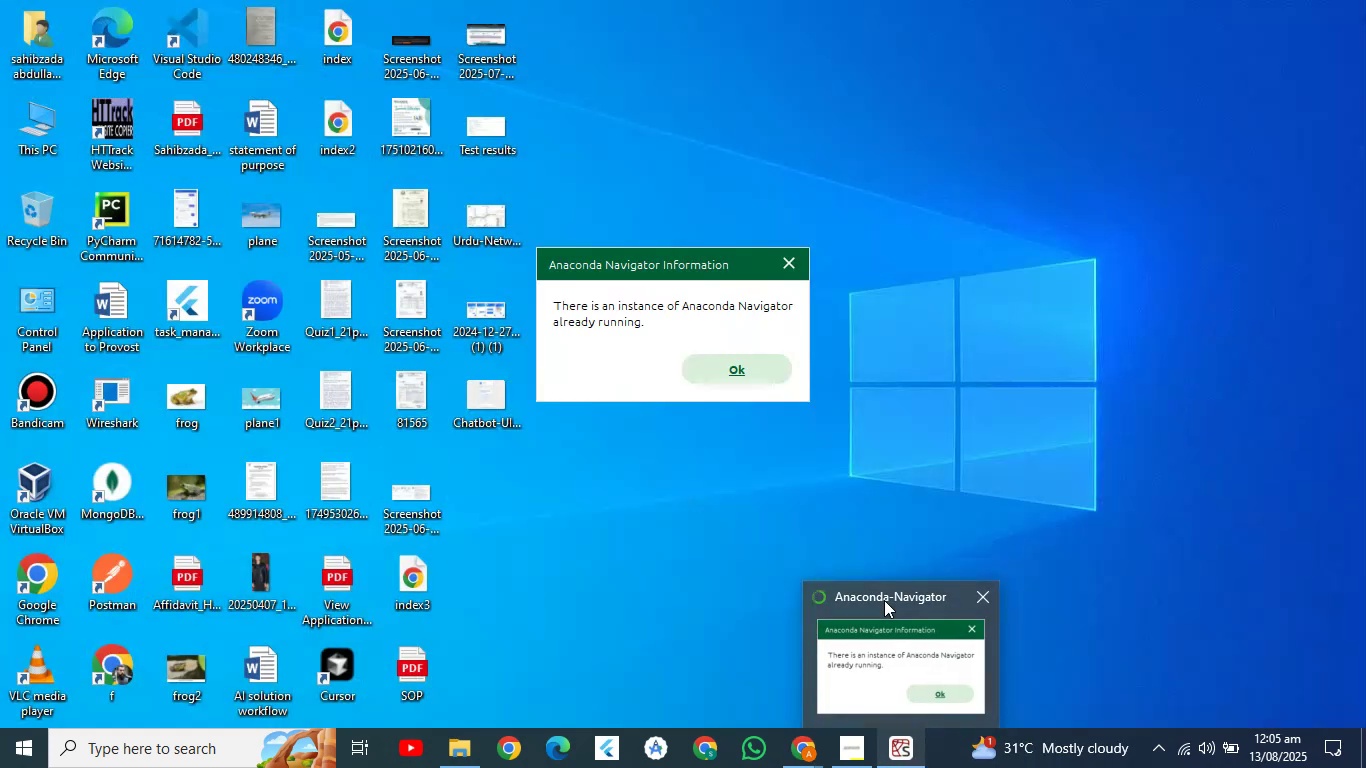 
left_click([884, 600])
 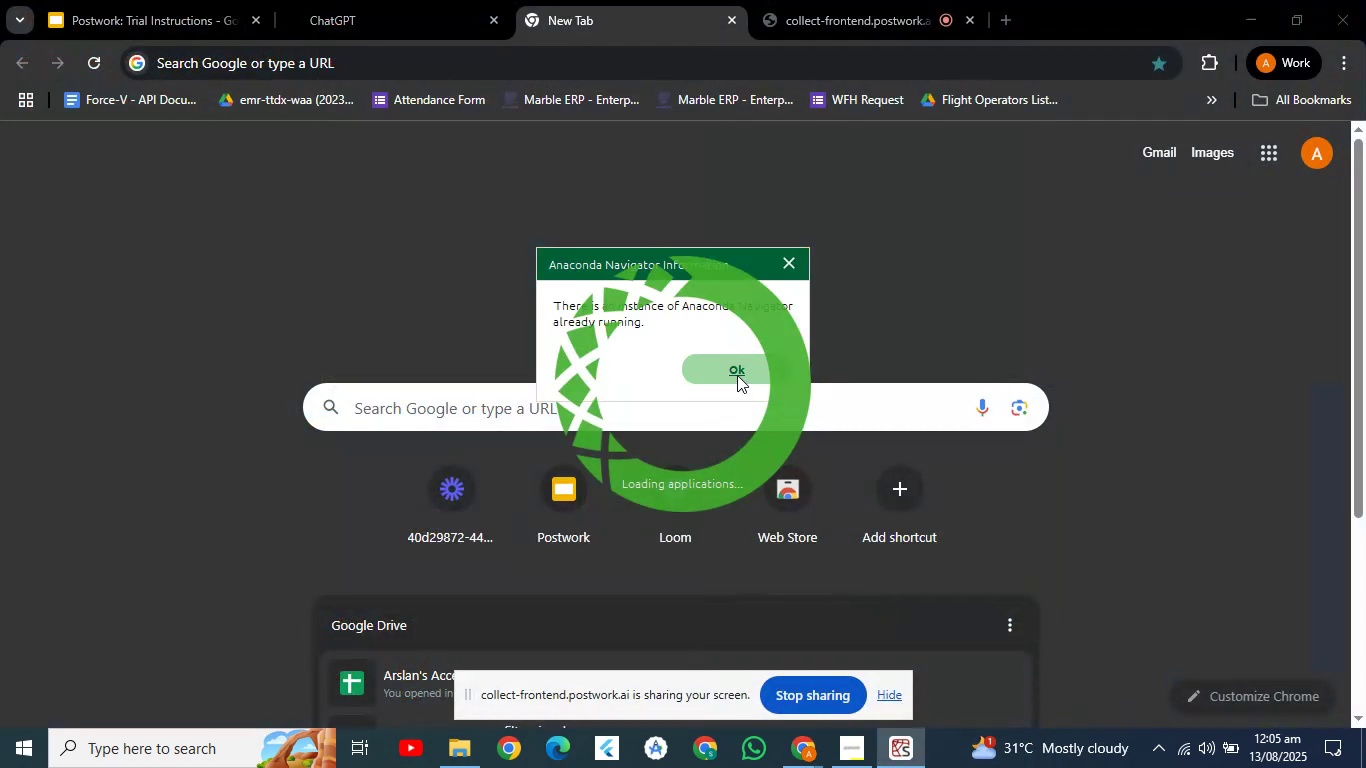 
left_click([736, 373])
 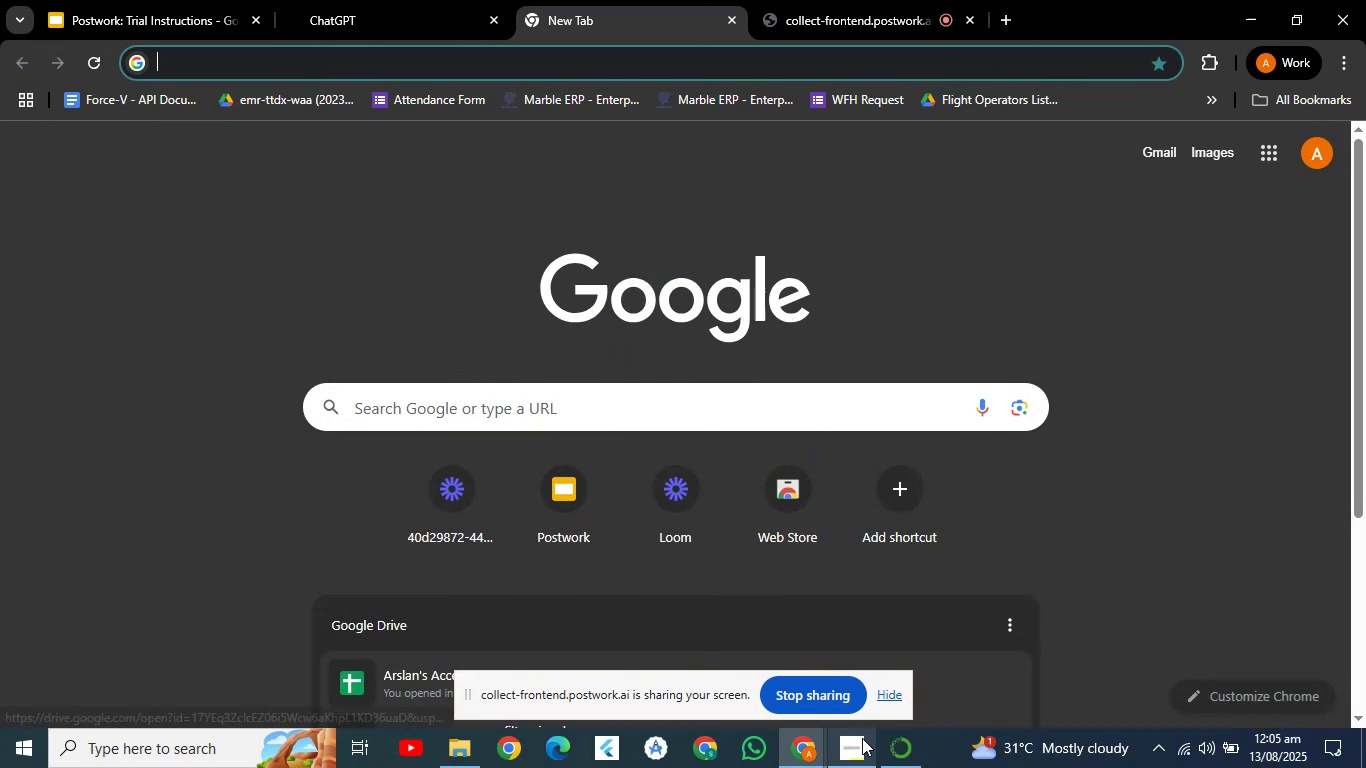 
left_click([892, 750])
 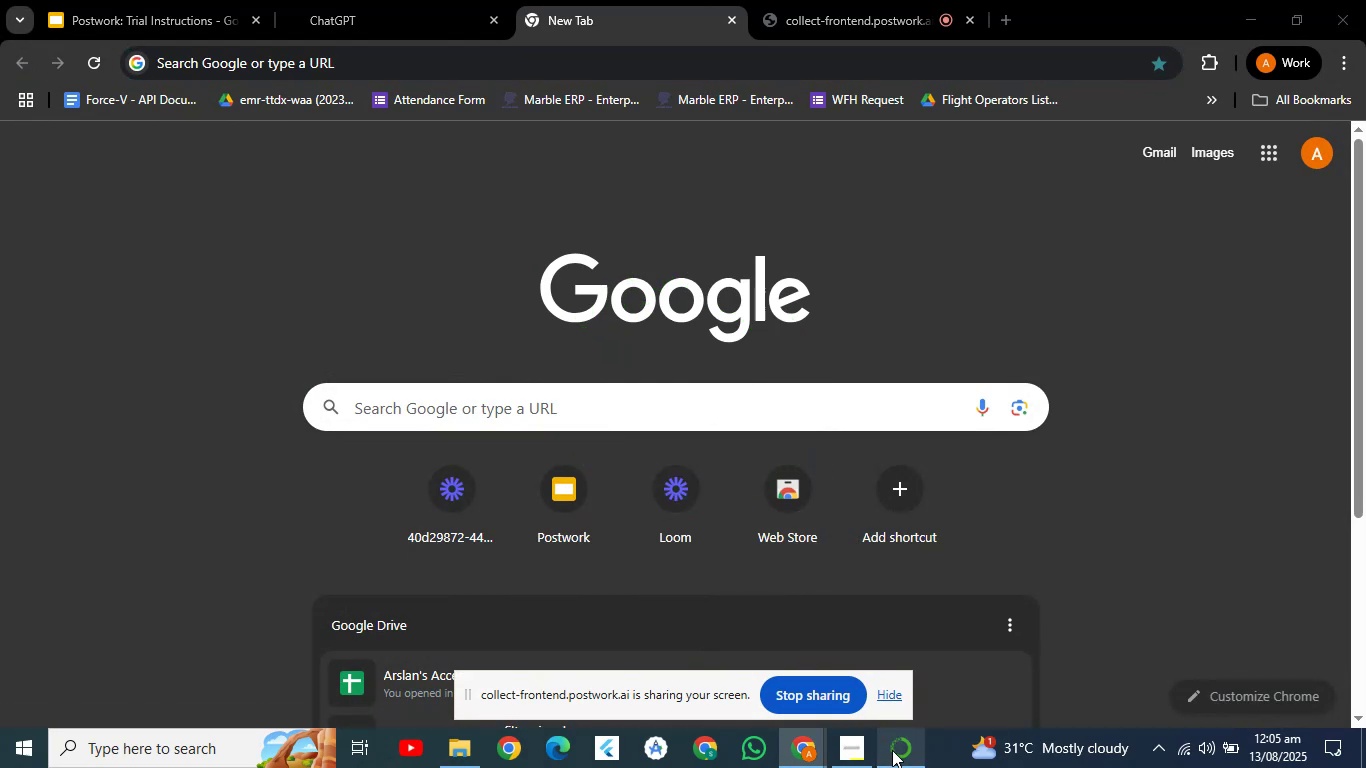 
mouse_move([827, 658])
 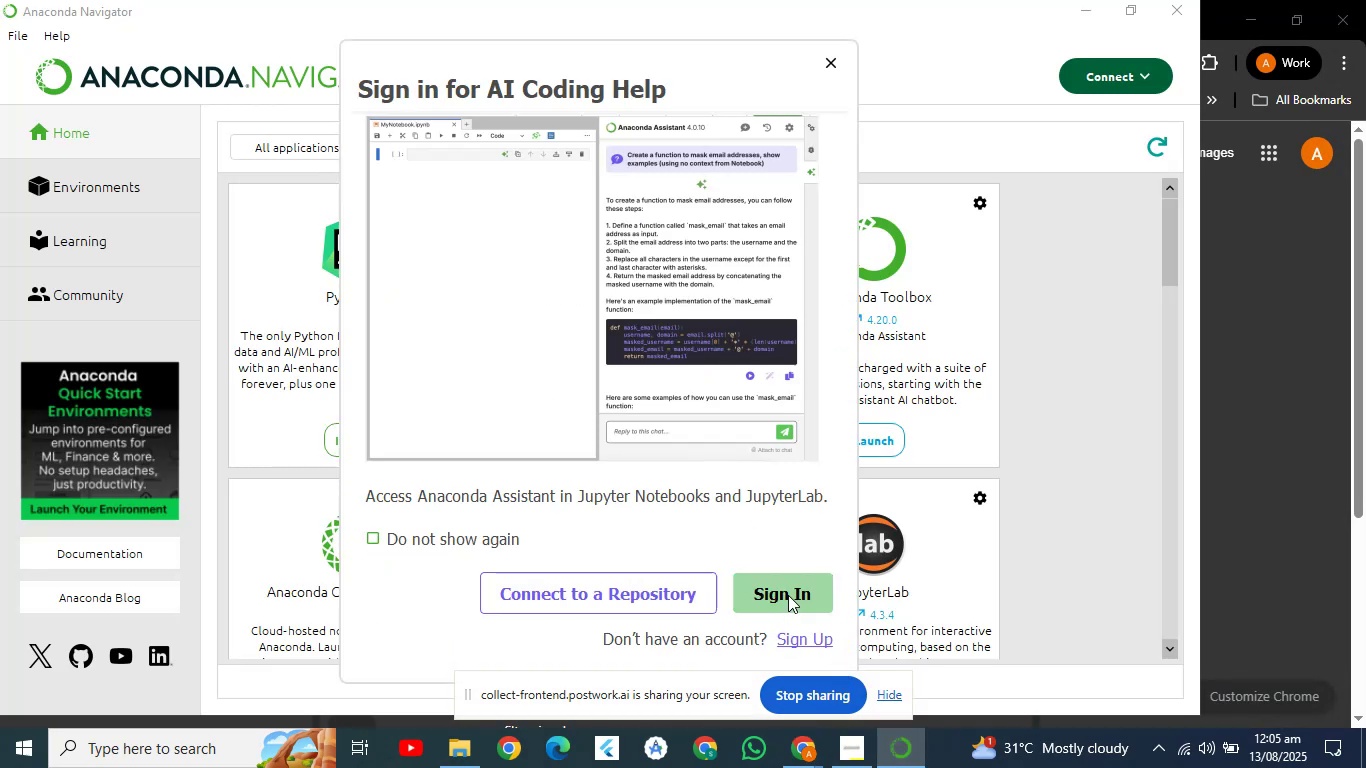 
left_click([787, 595])
 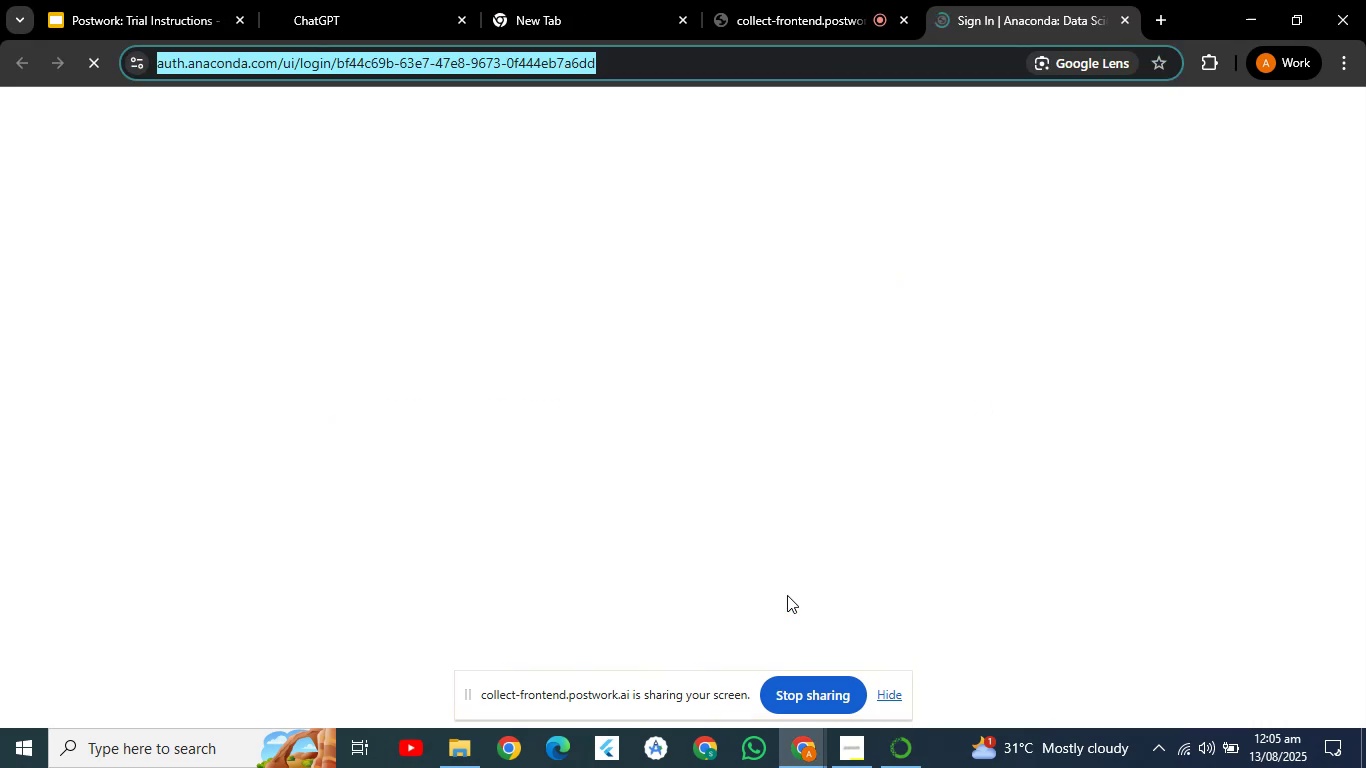 
wait(8.7)
 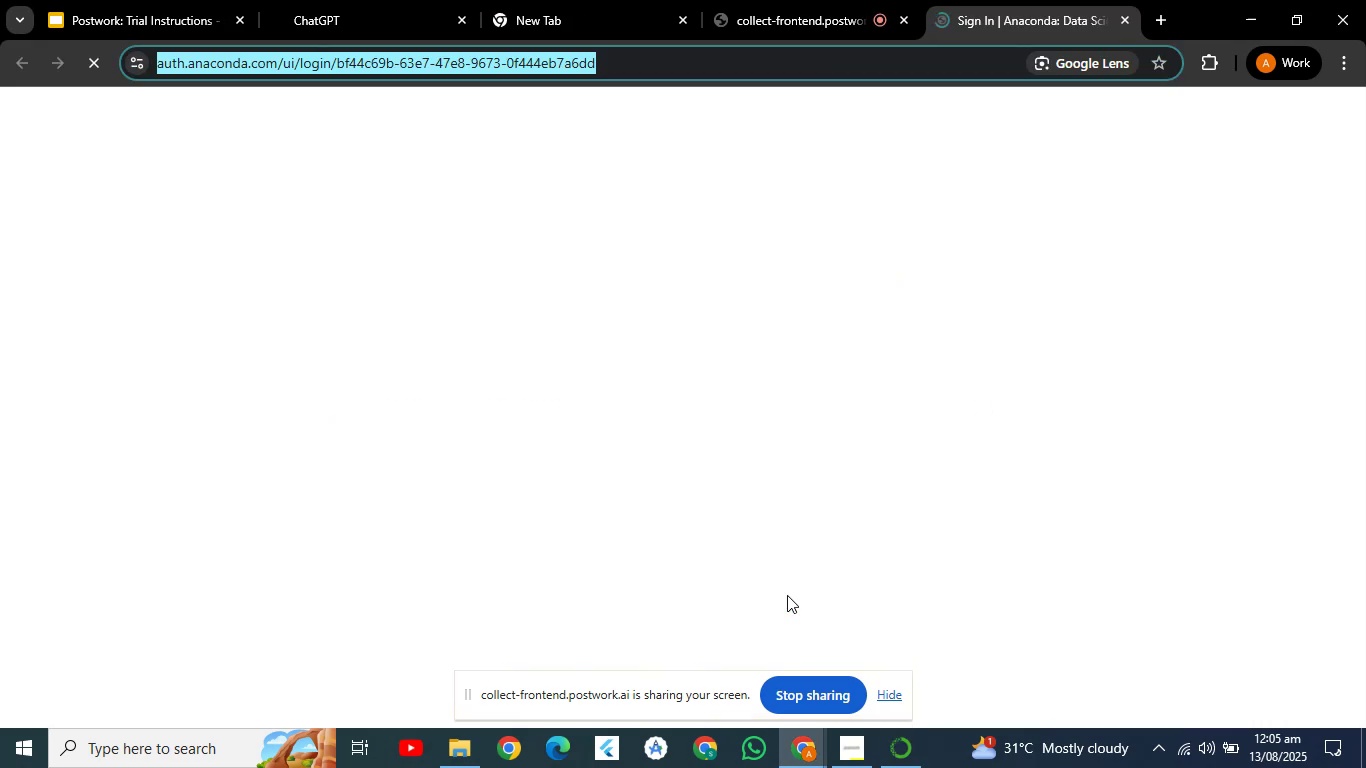 
left_click([549, 655])
 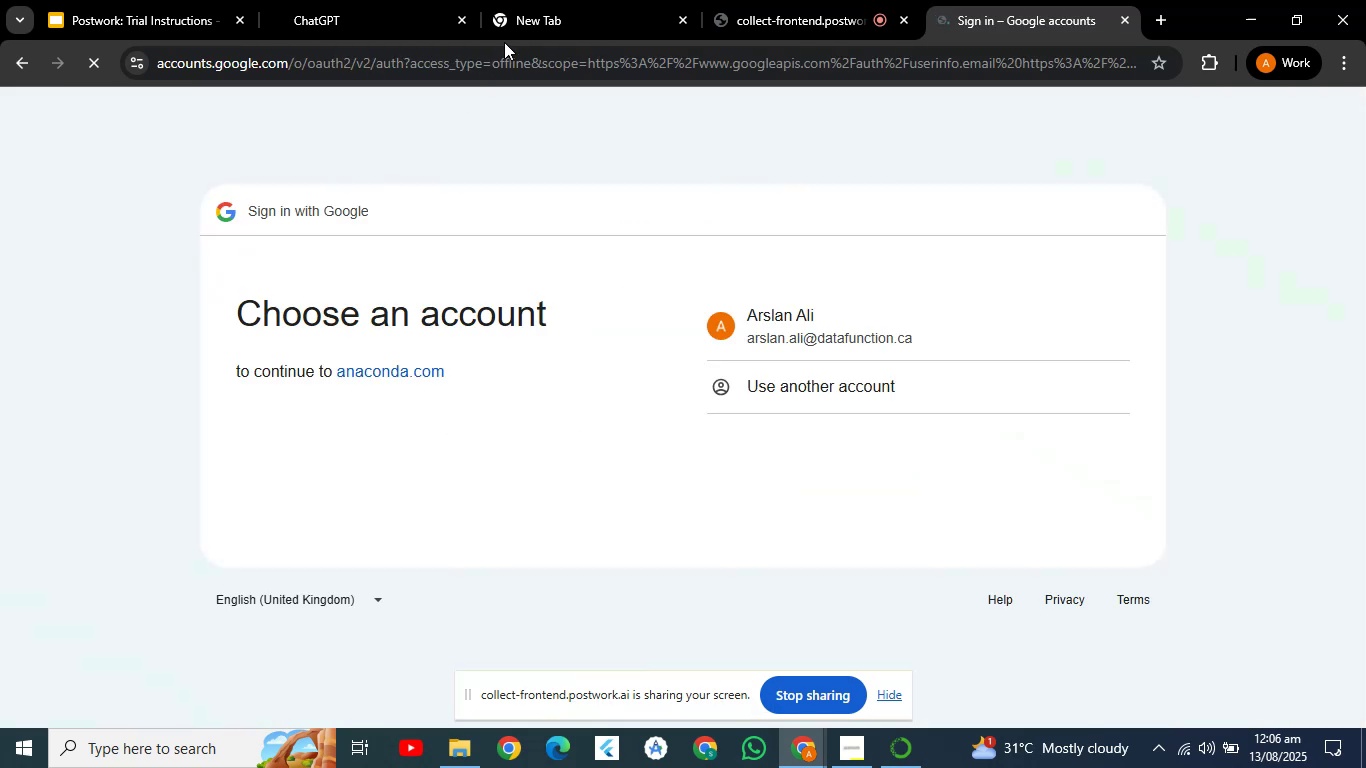 
wait(7.26)
 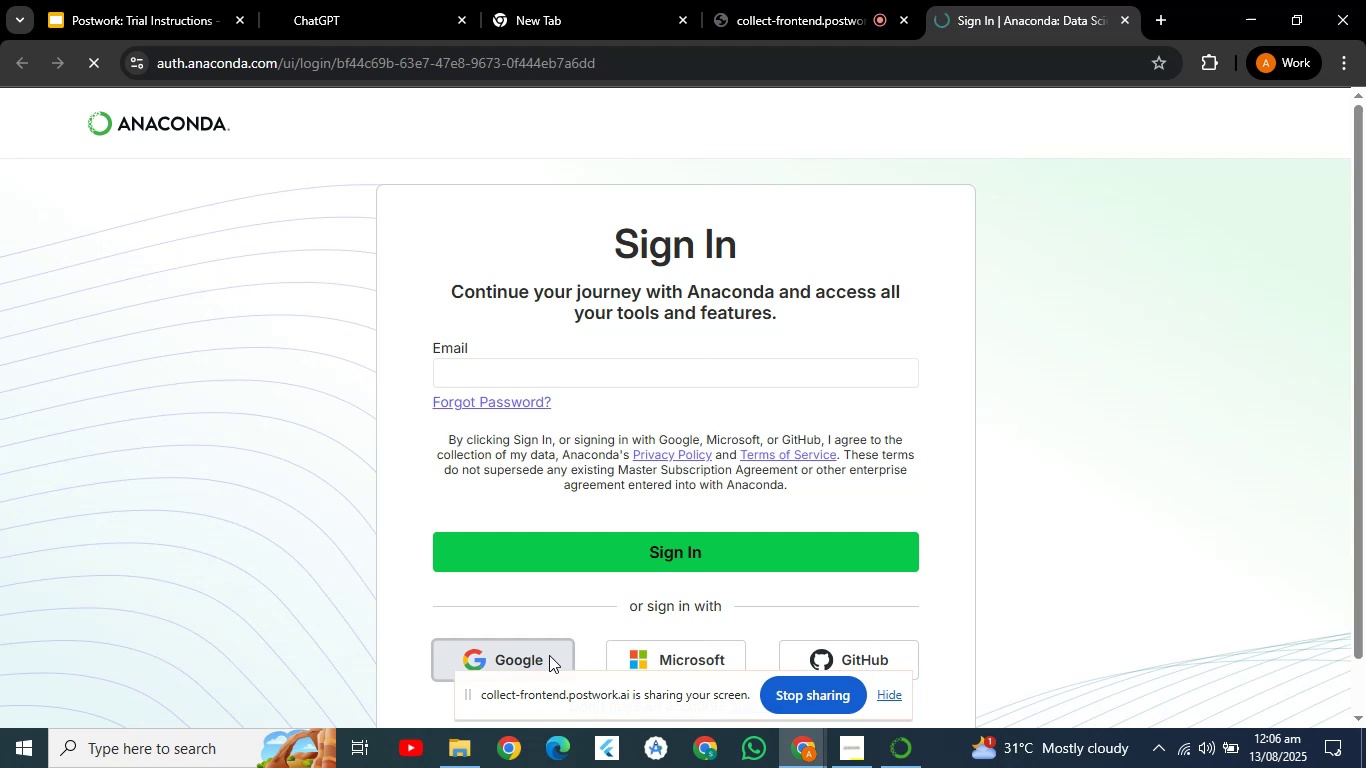 
left_click([760, 318])
 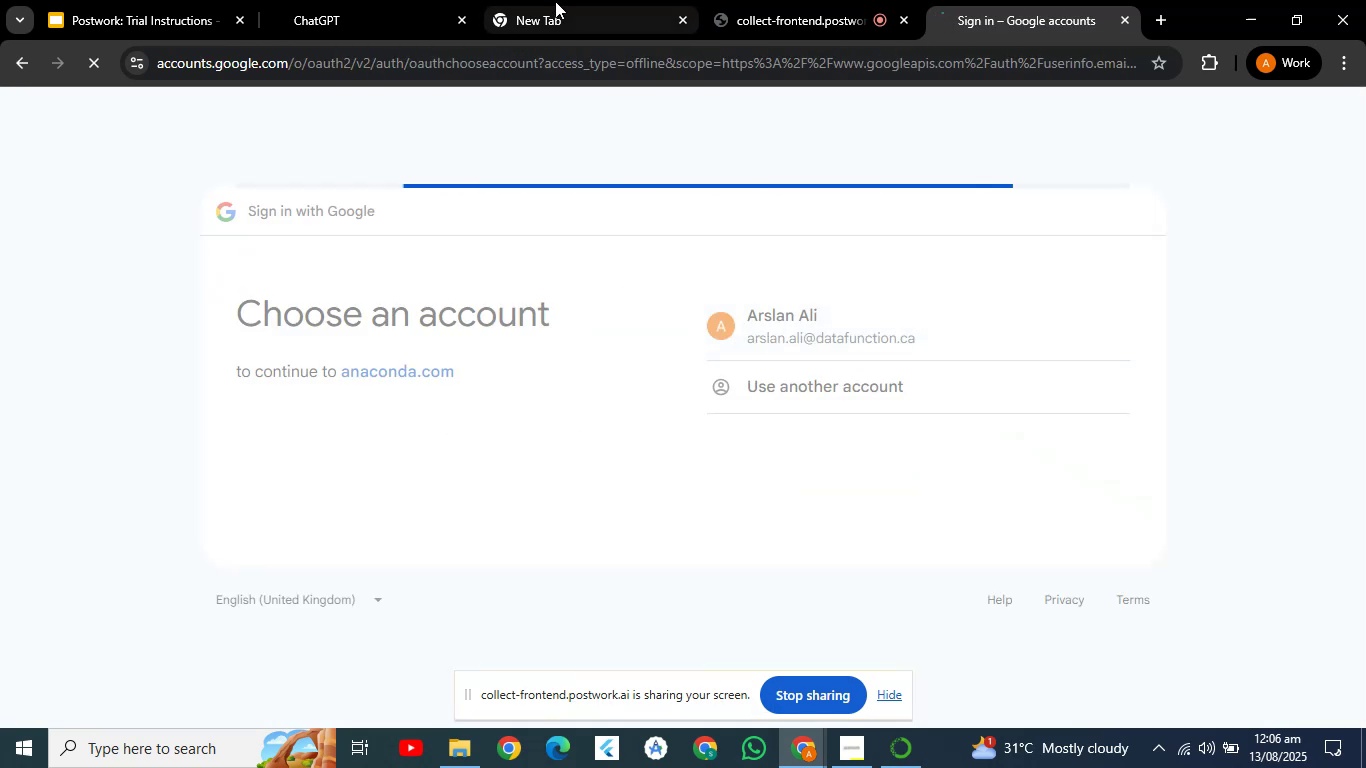 
left_click([555, 1])
 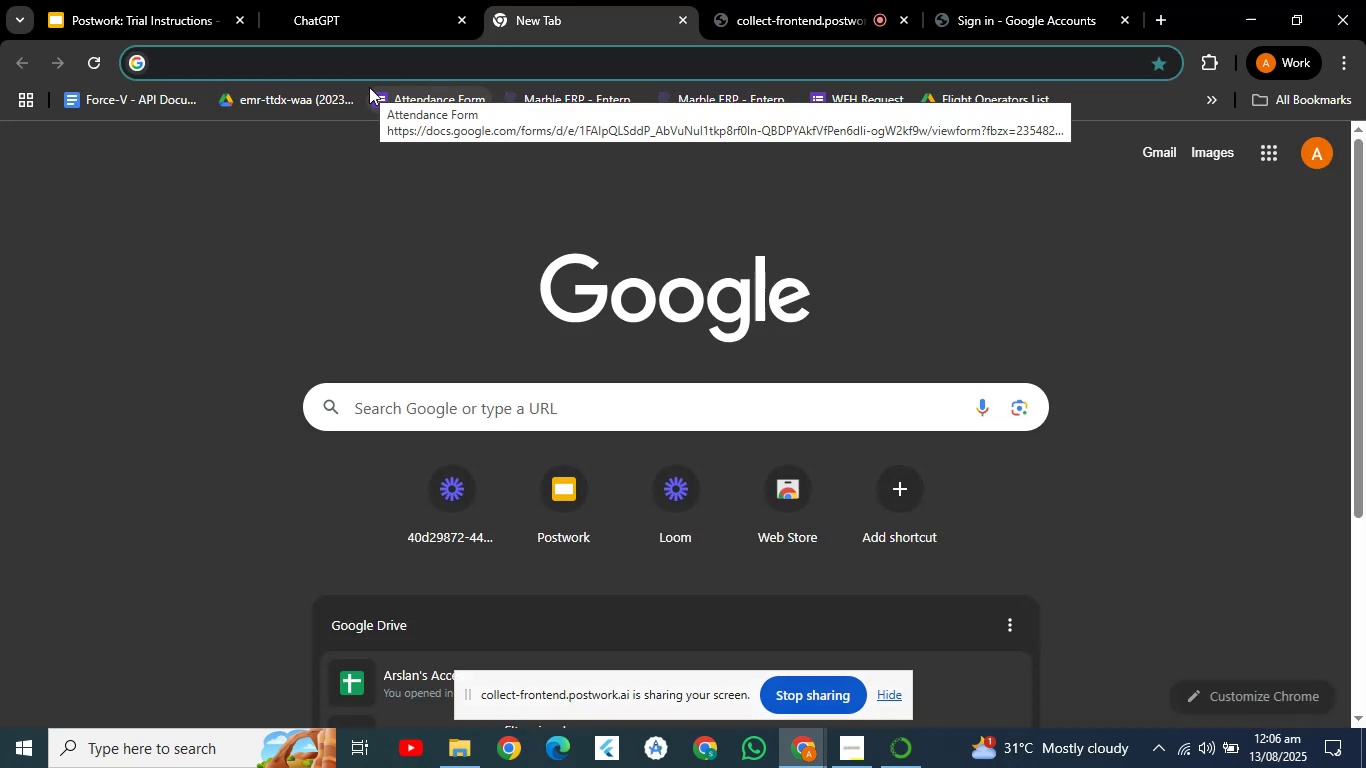 
type(sentimesocil medi sentiment anlaysis dataset)
 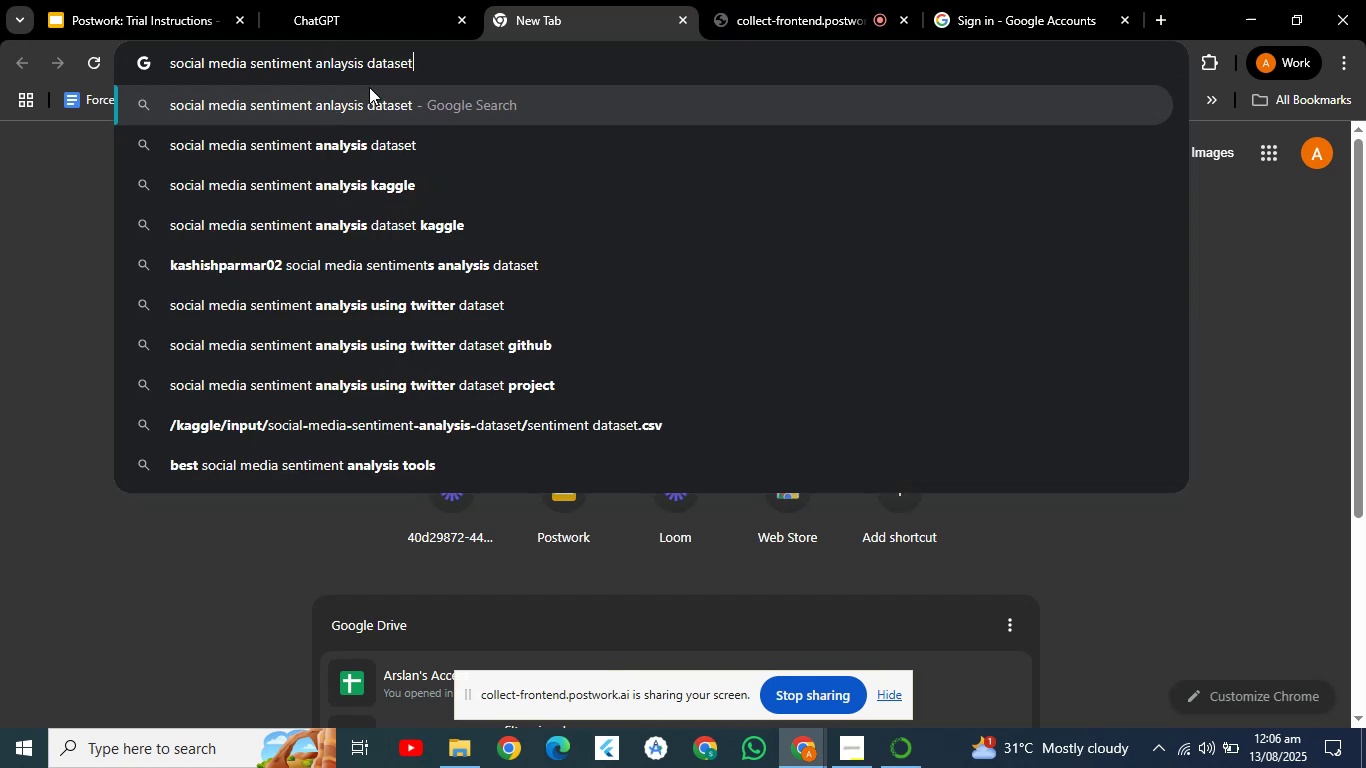 
hold_key(key=Backspace, duration=0.89)
 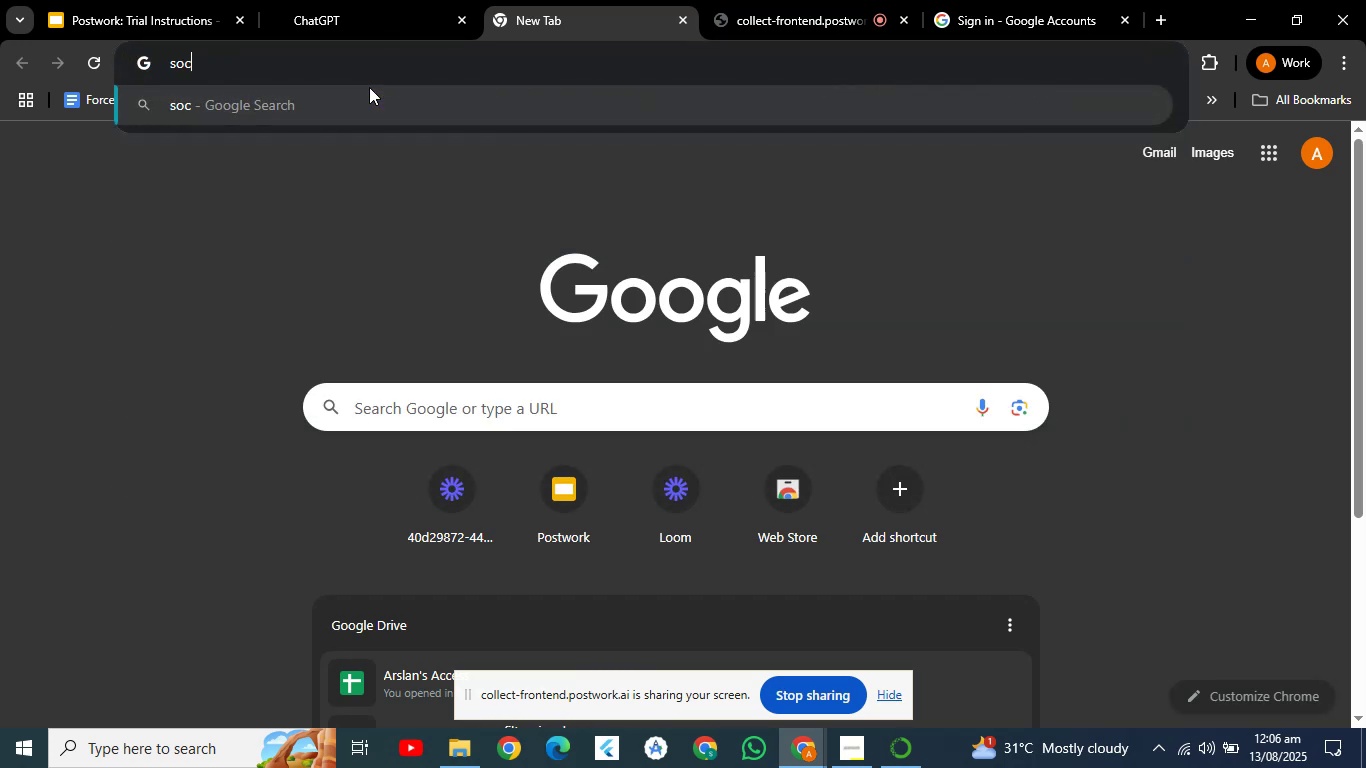 
key(Enter)
 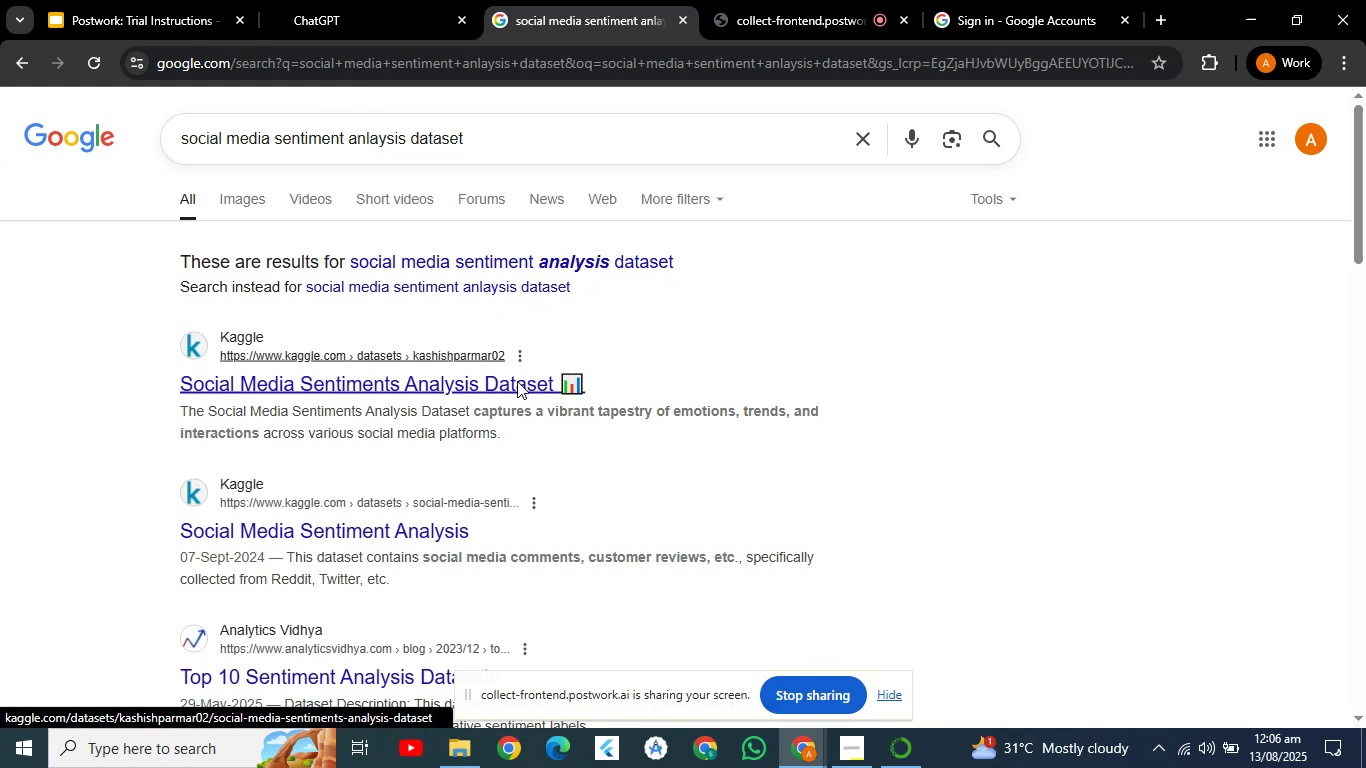 
wait(7.58)
 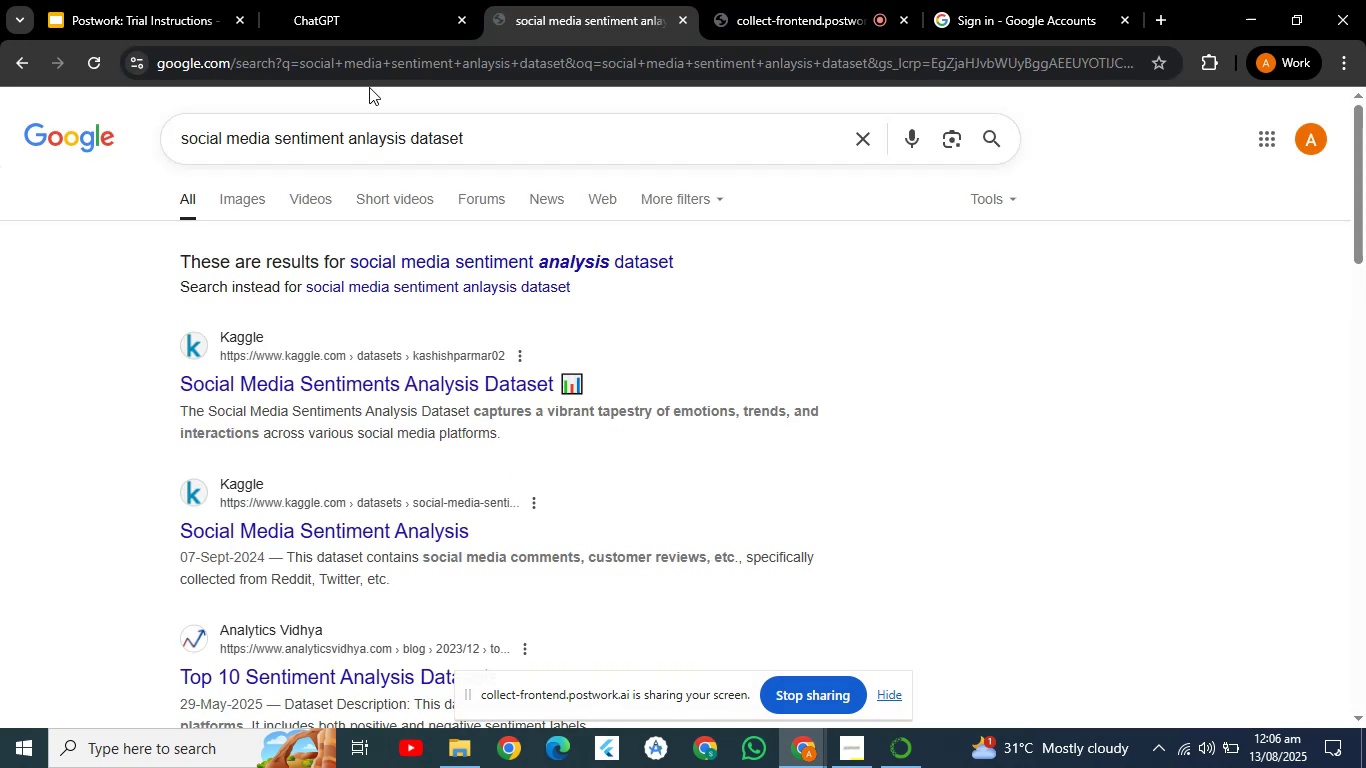 
left_click([515, 387])
 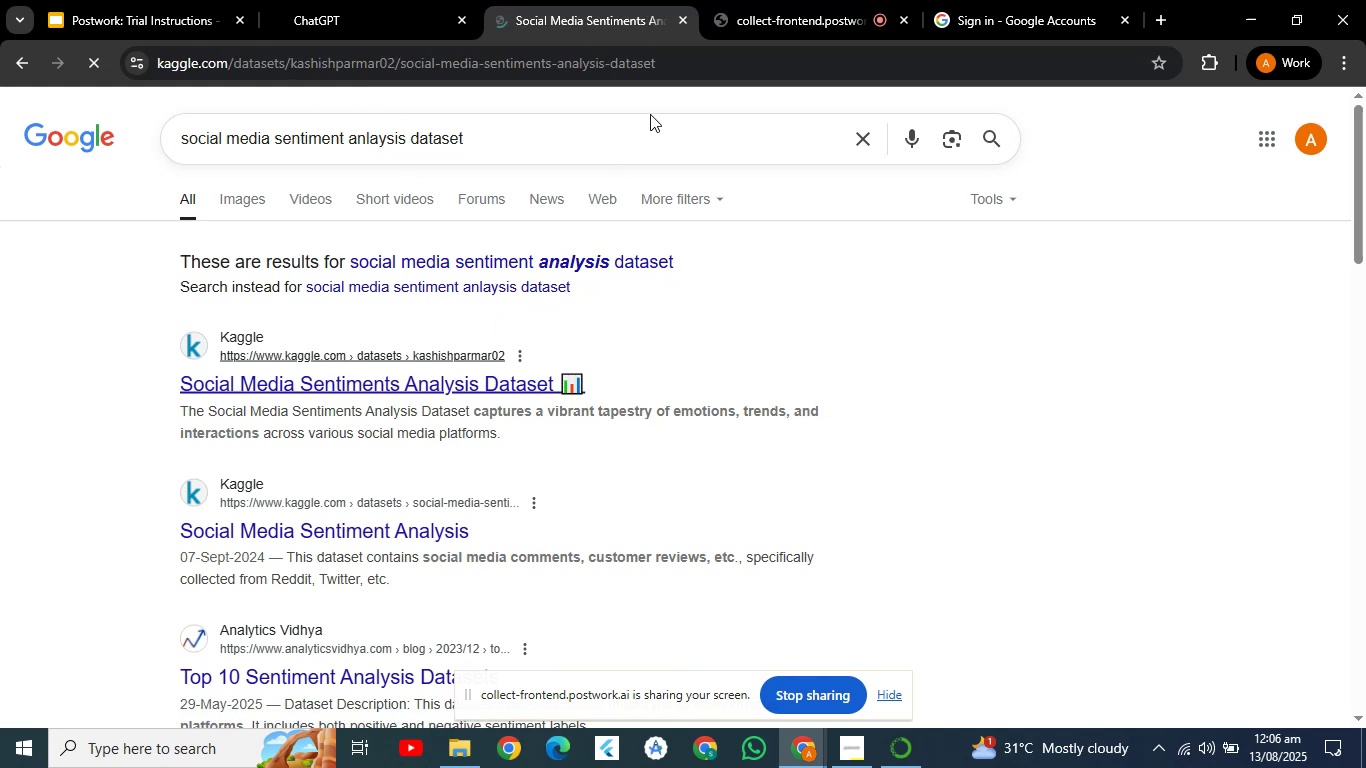 
wait(5.05)
 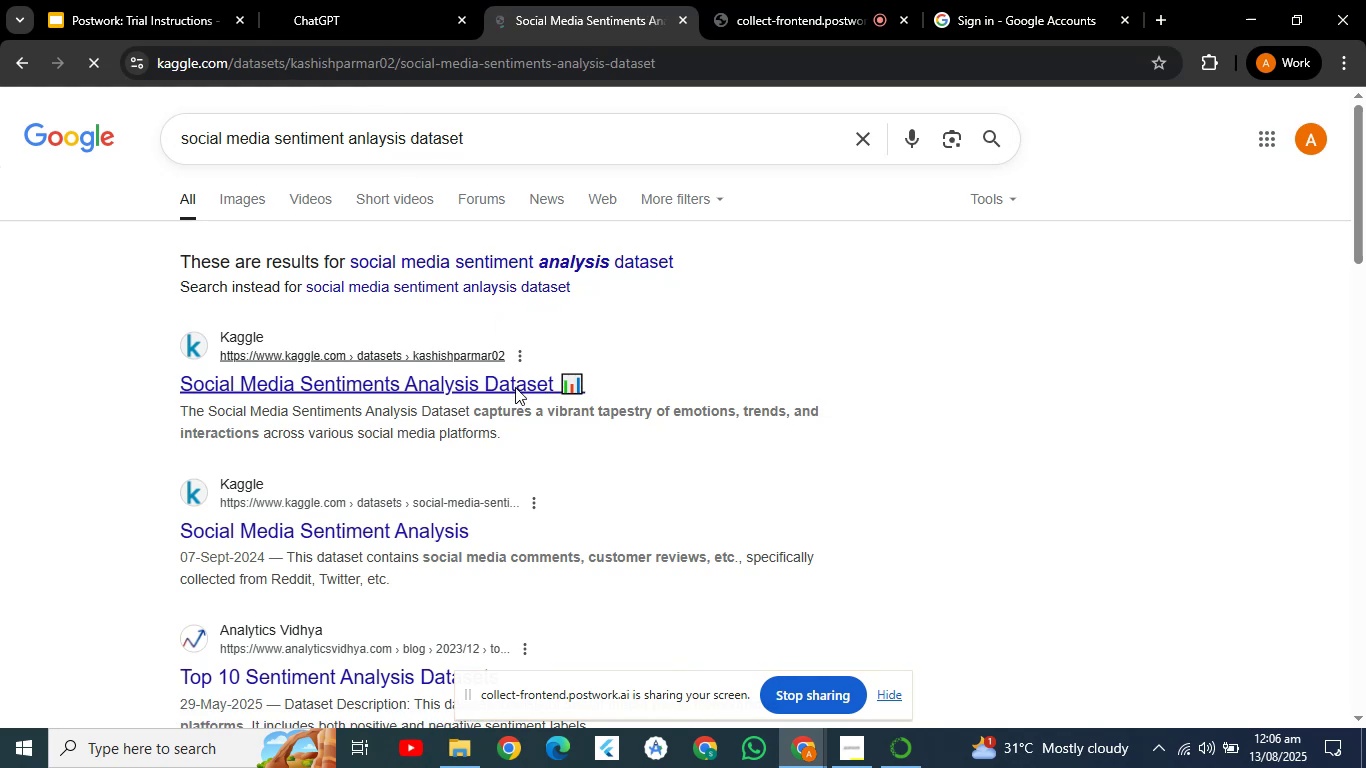 
mouse_move([745, 66])
 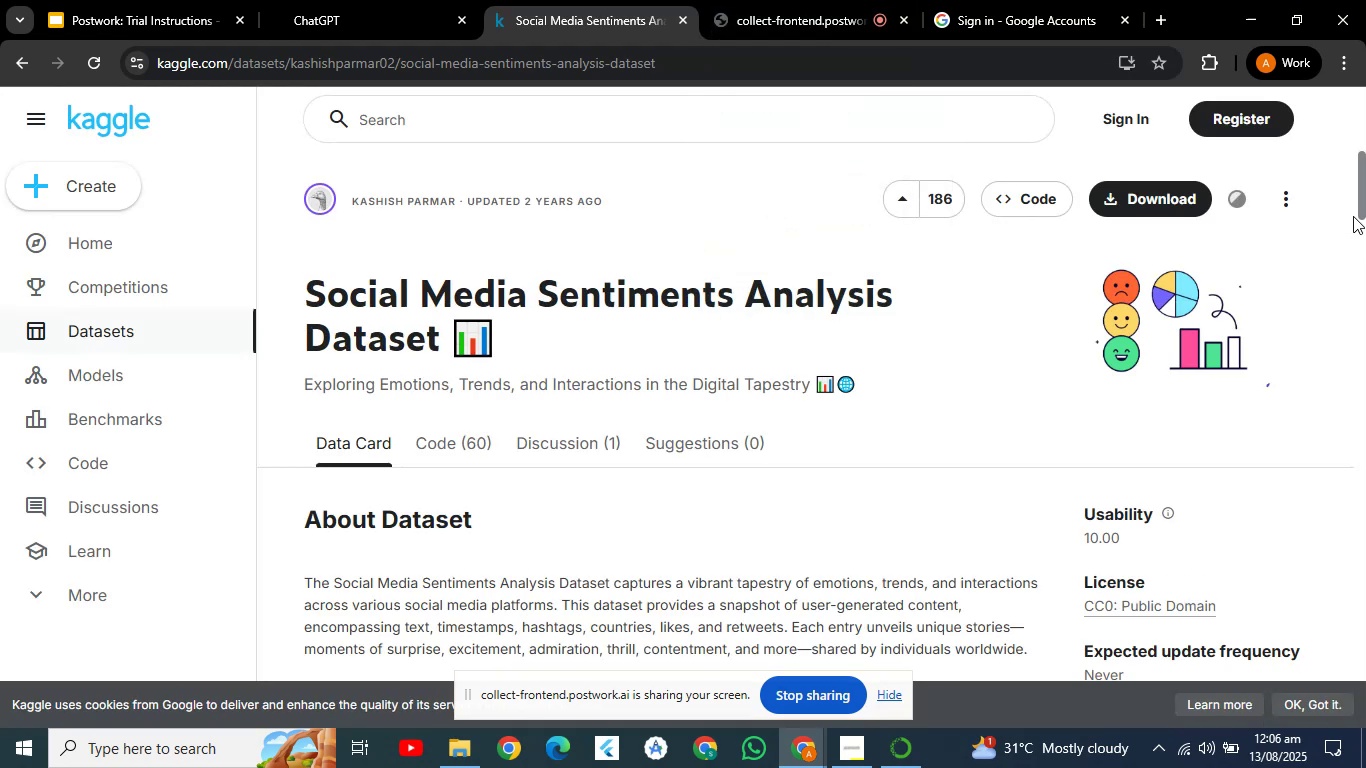 
left_click_drag(start_coordinate=[1363, 208], to_coordinate=[1363, 220])
 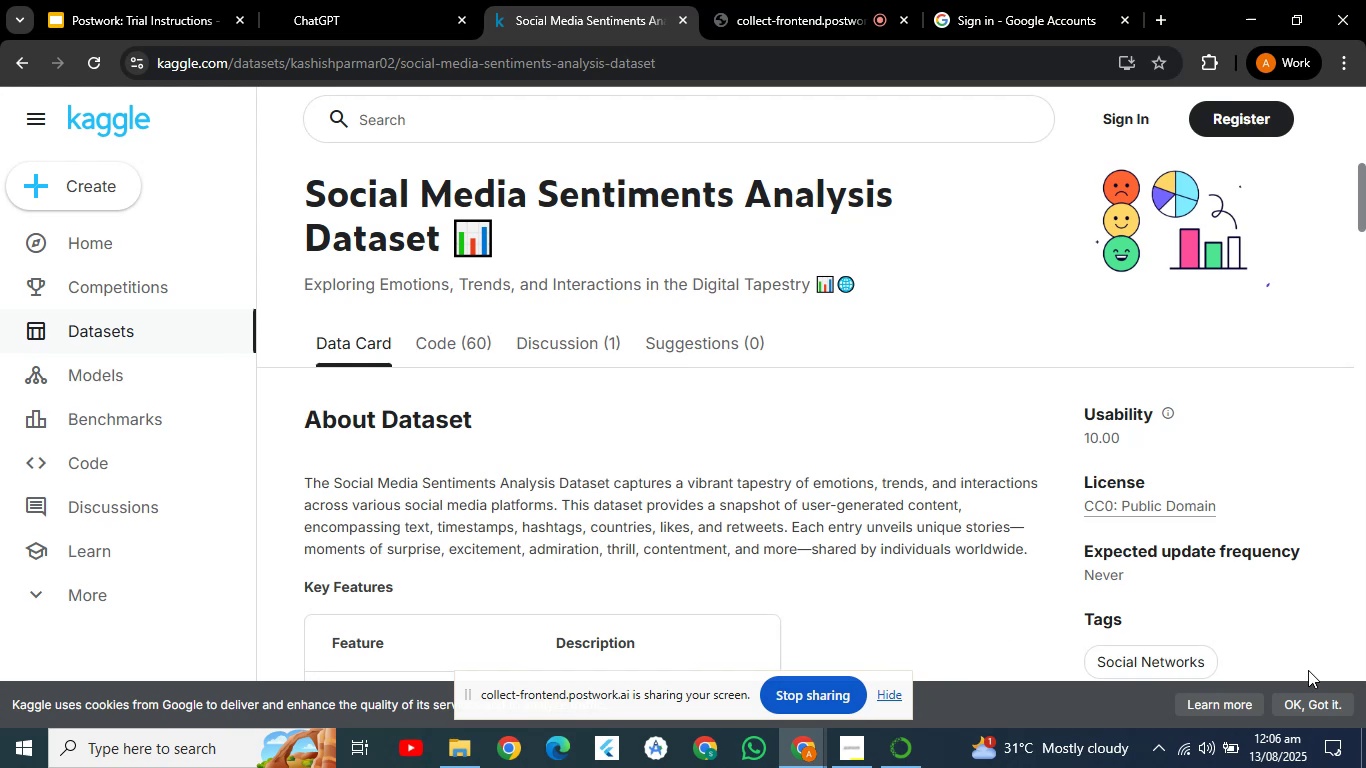 
left_click([1307, 704])
 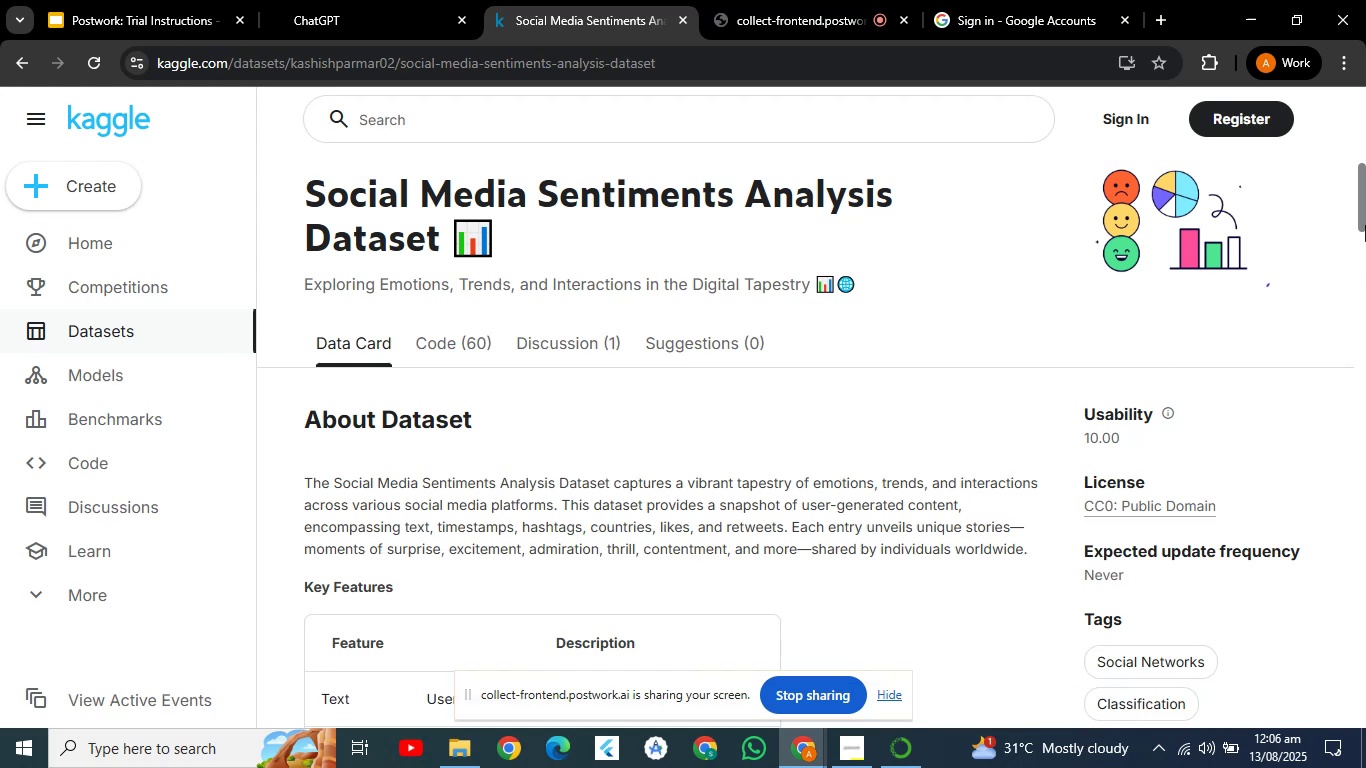 
left_click_drag(start_coordinate=[1363, 217], to_coordinate=[1365, 355])
 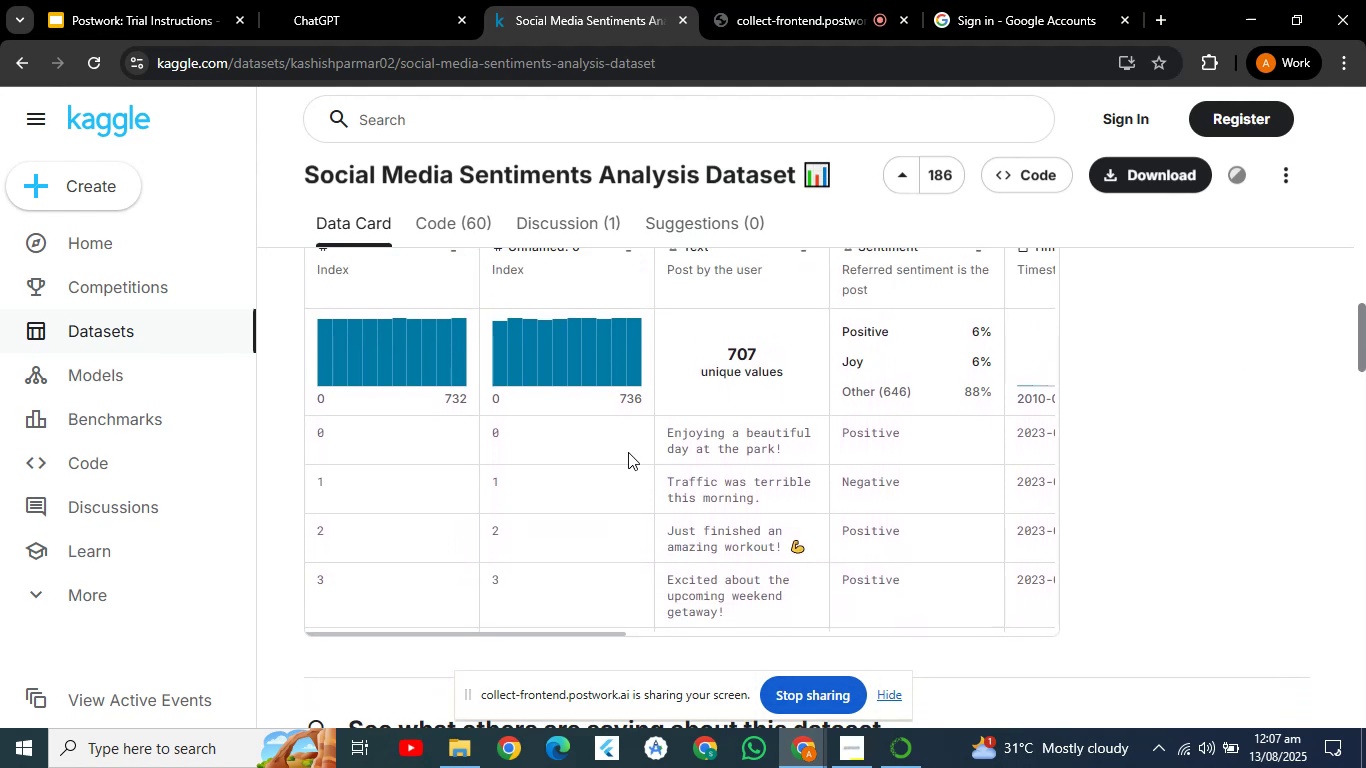 
left_click([628, 452])
 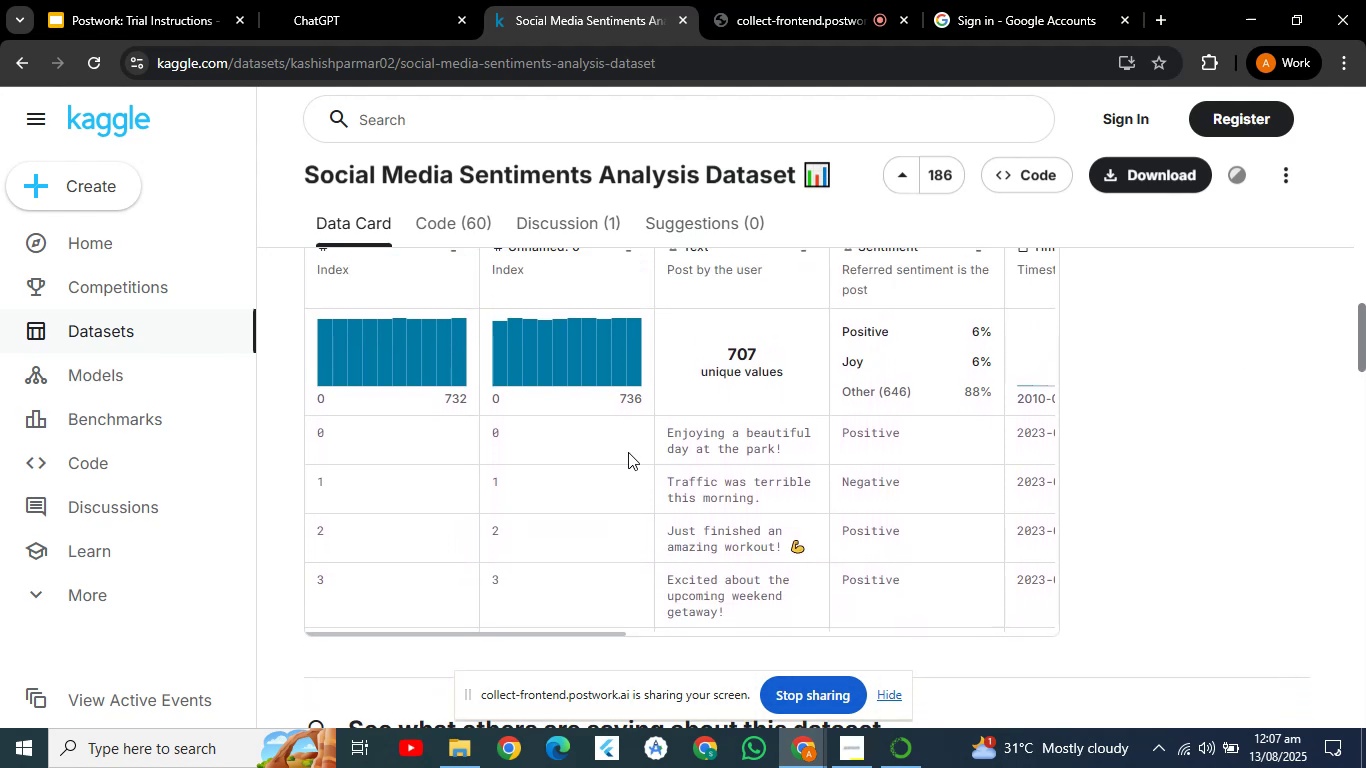 
key(ArrowUp)
 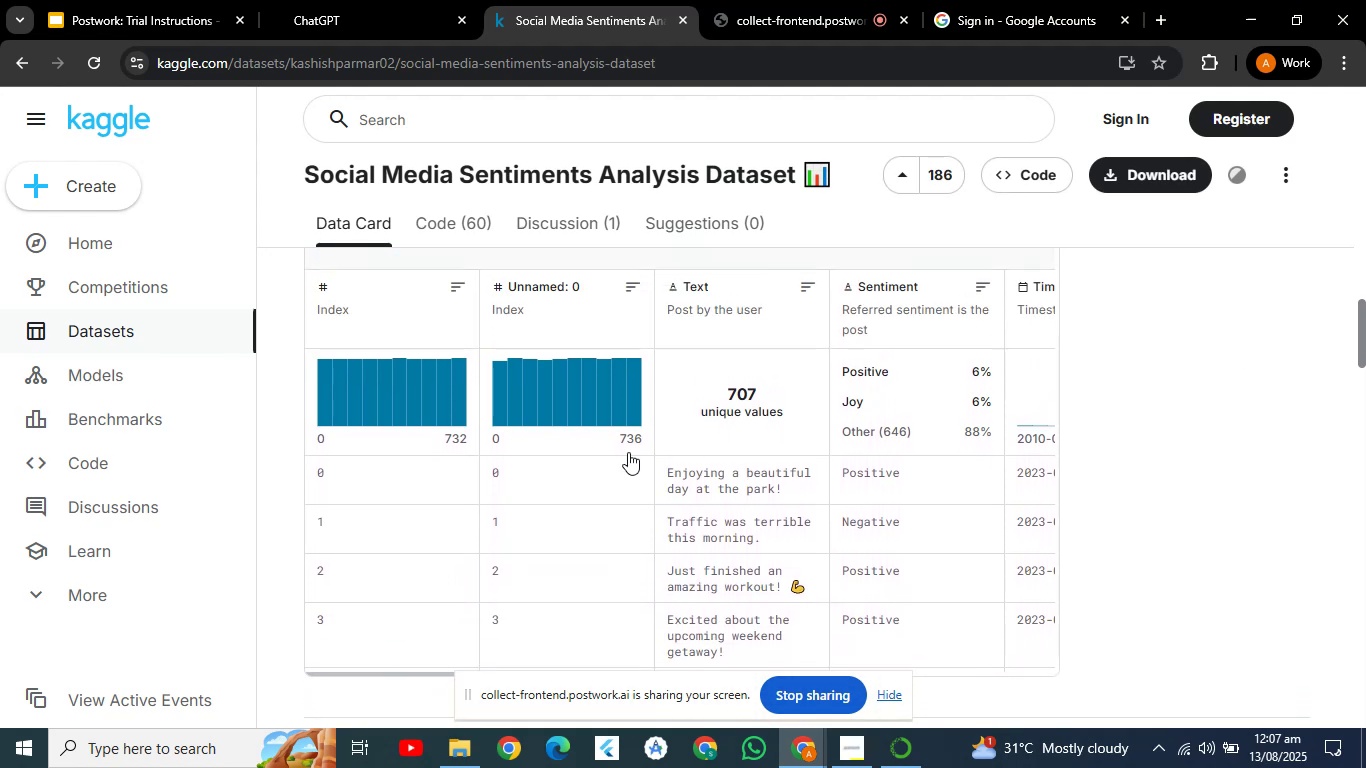 
key(ArrowDown)
 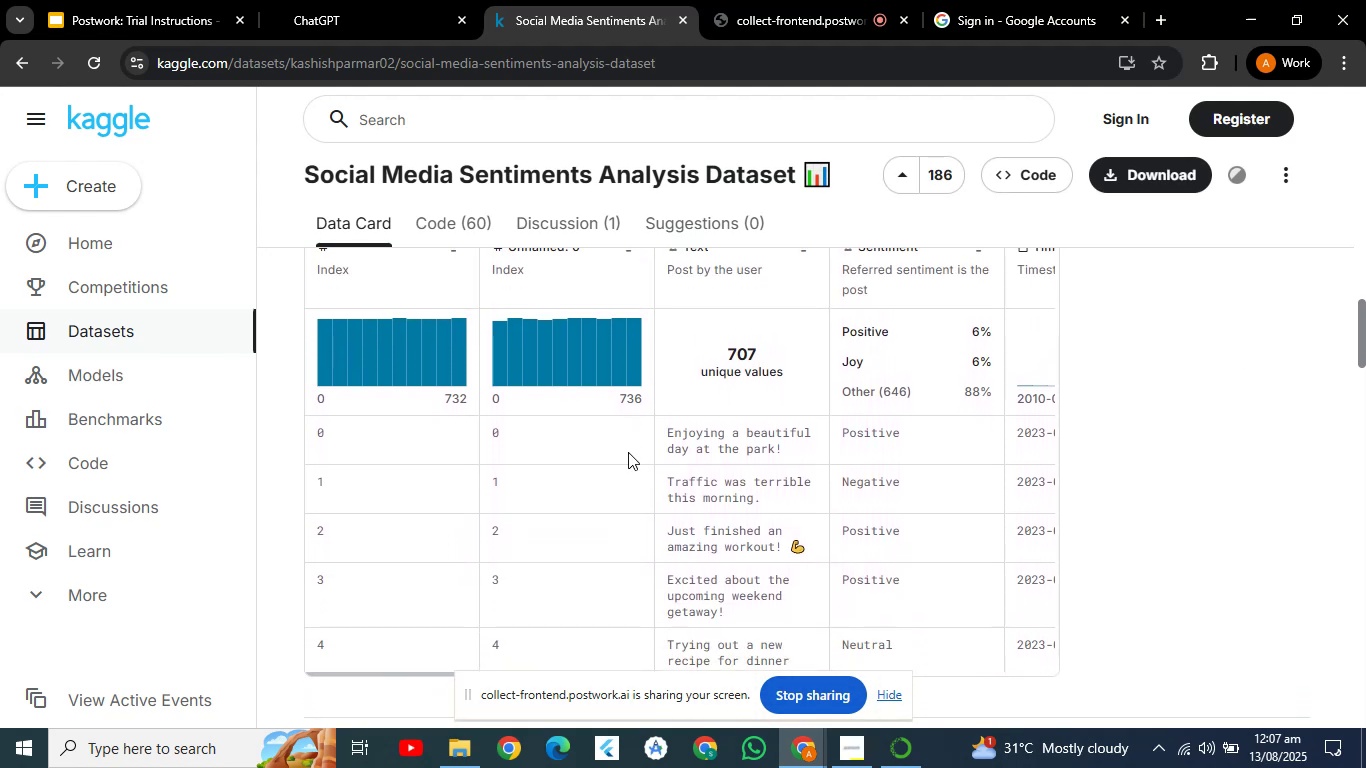 
key(ArrowDown)
 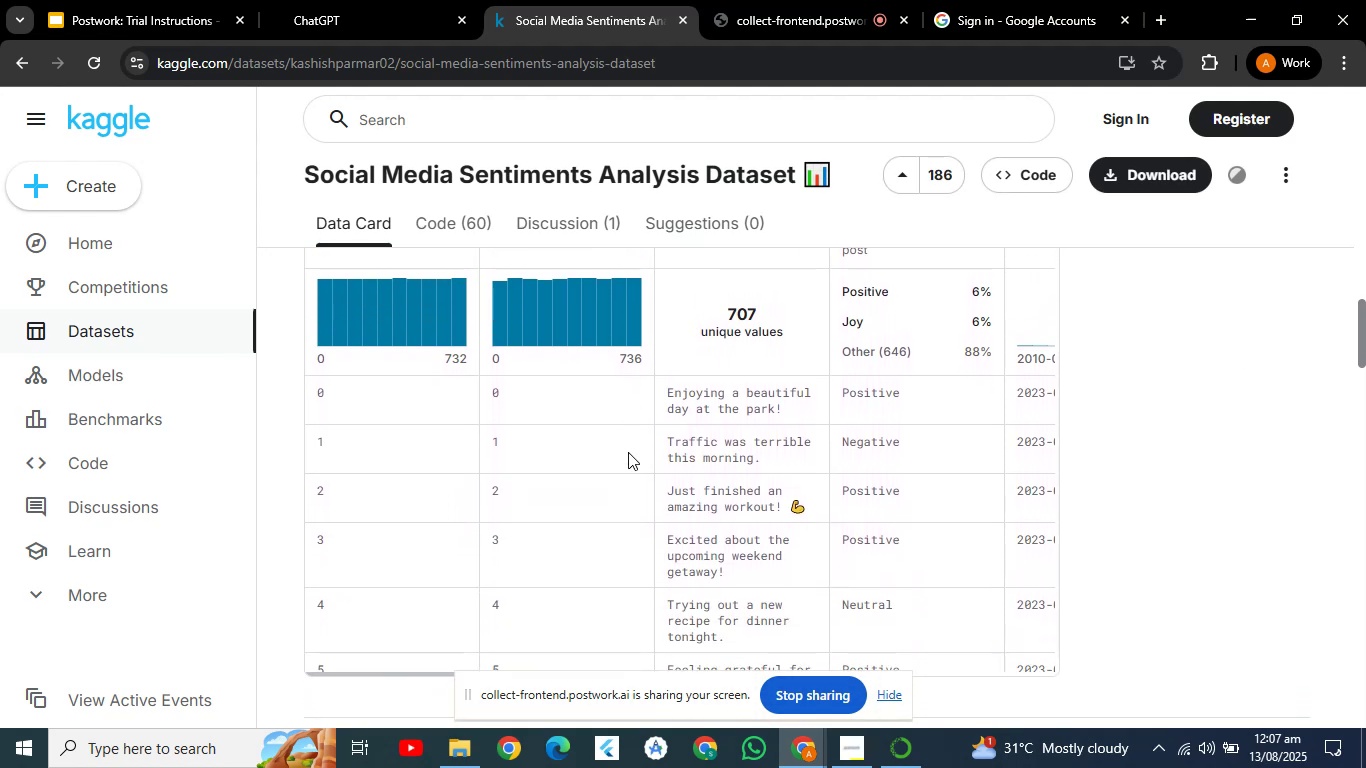 
key(ArrowUp)
 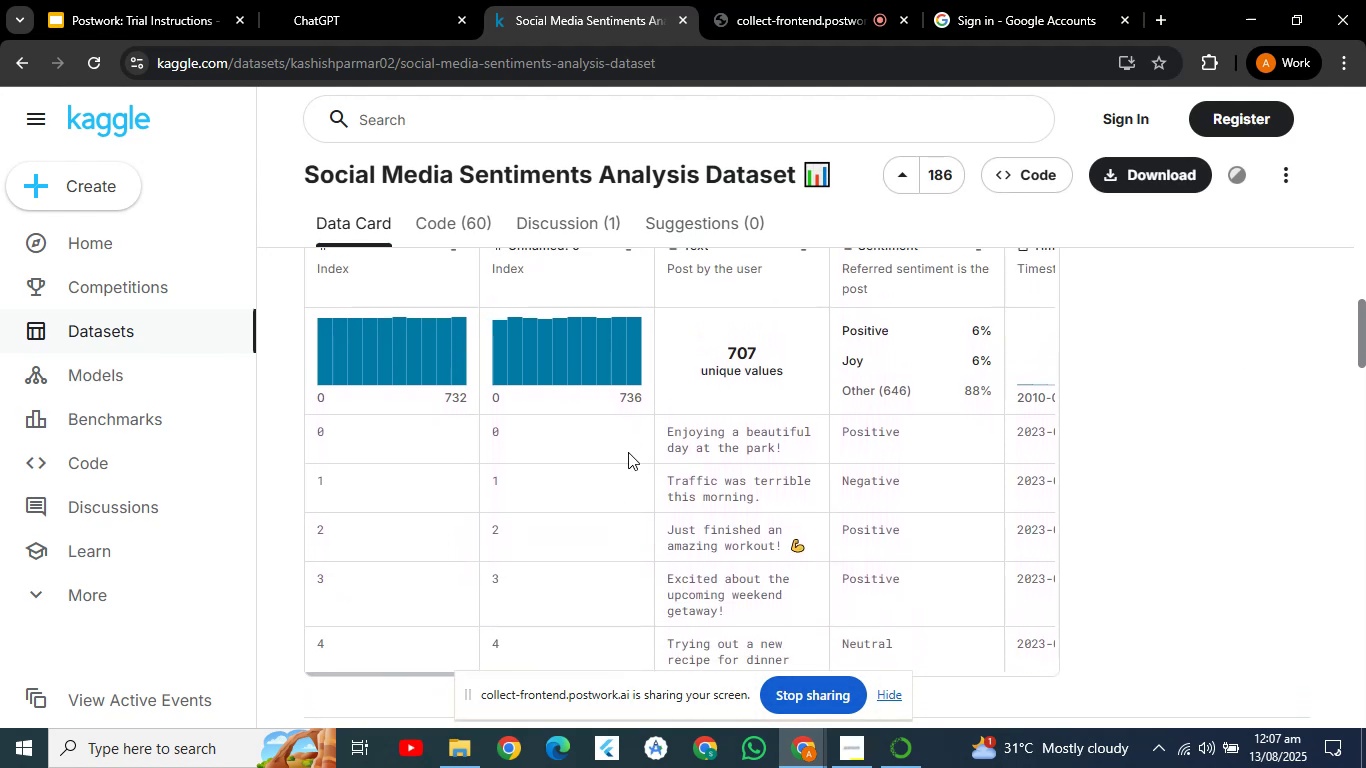 
key(ArrowUp)
 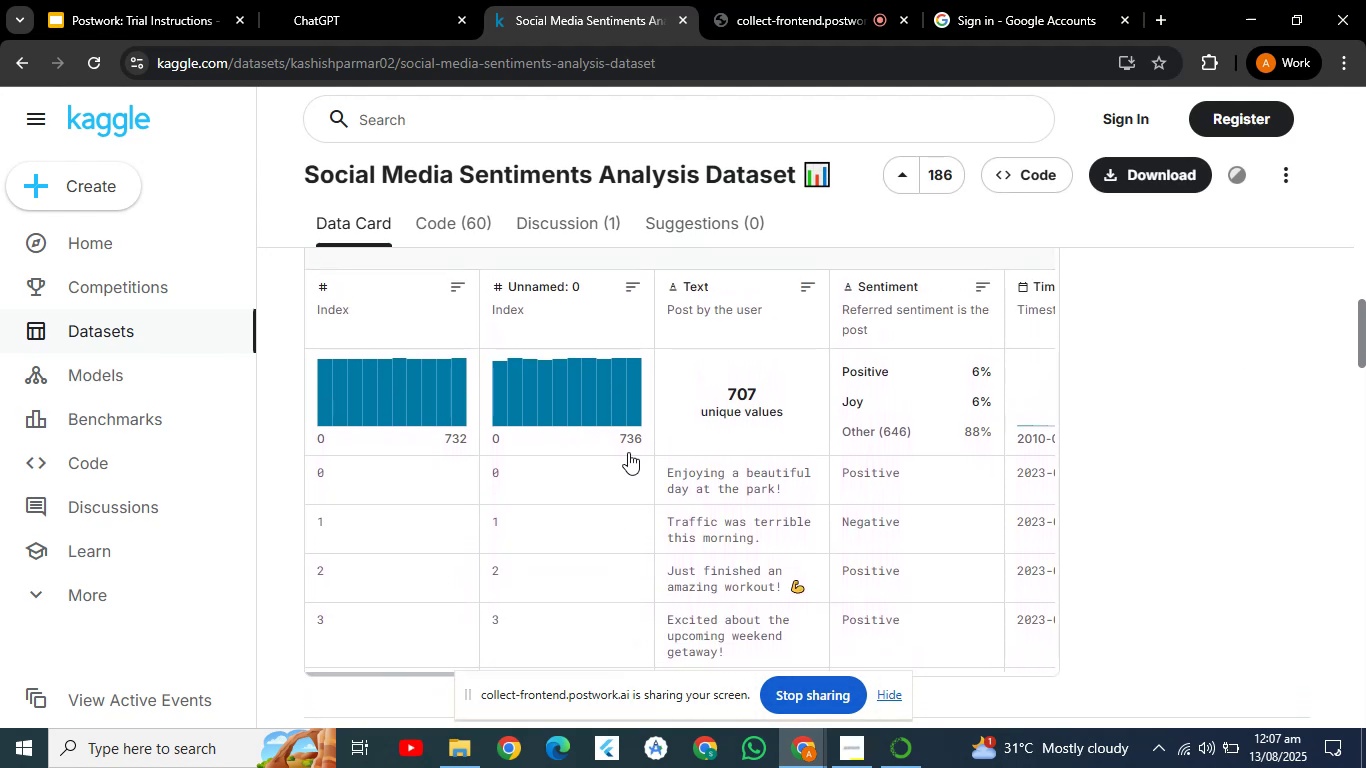 
key(ArrowDown)
 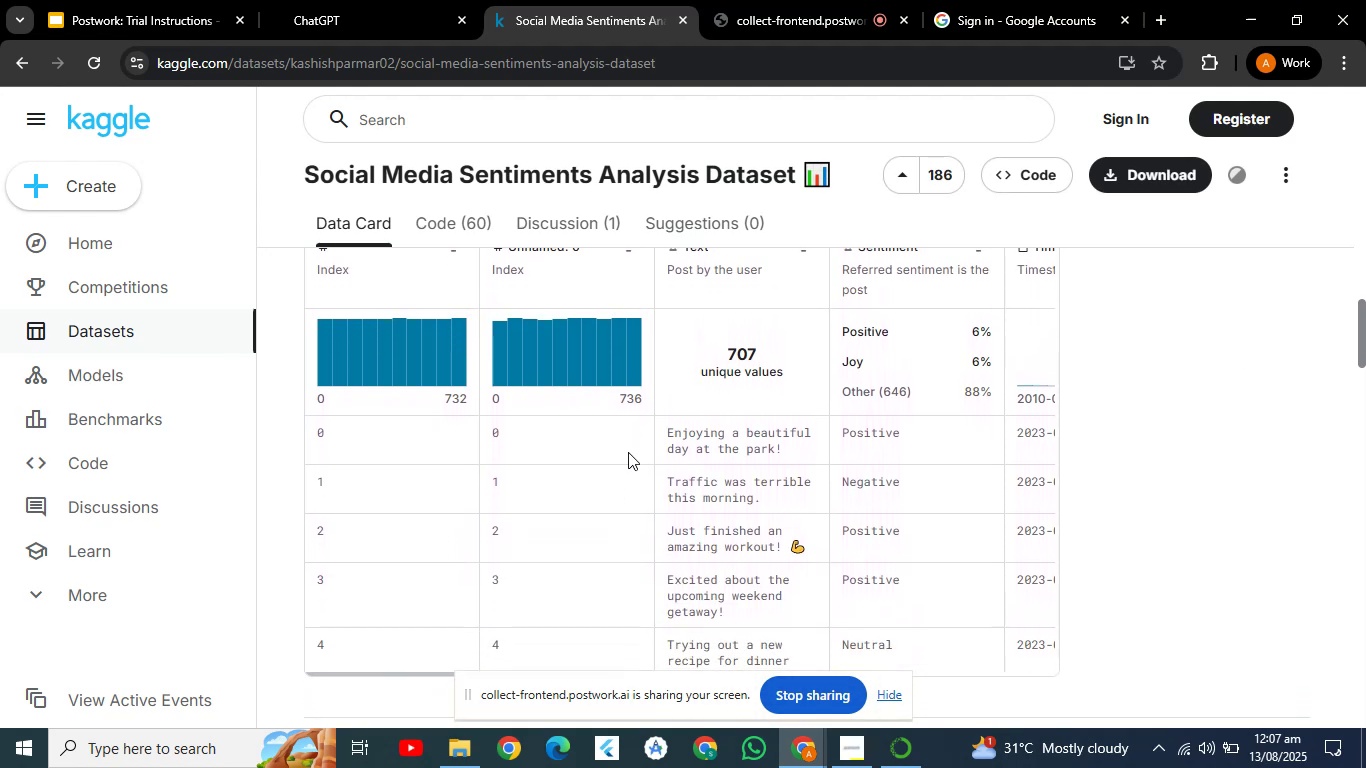 
key(ArrowDown)
 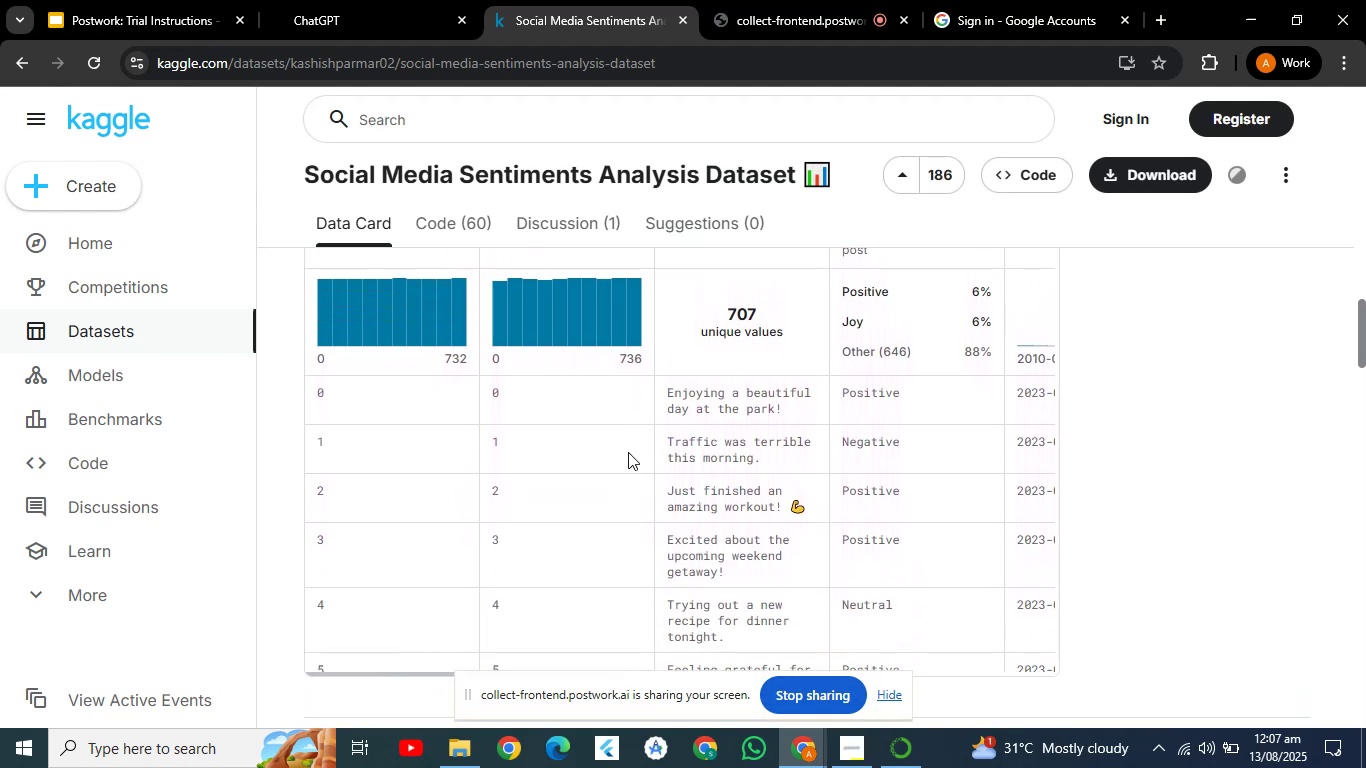 
key(ArrowUp)
 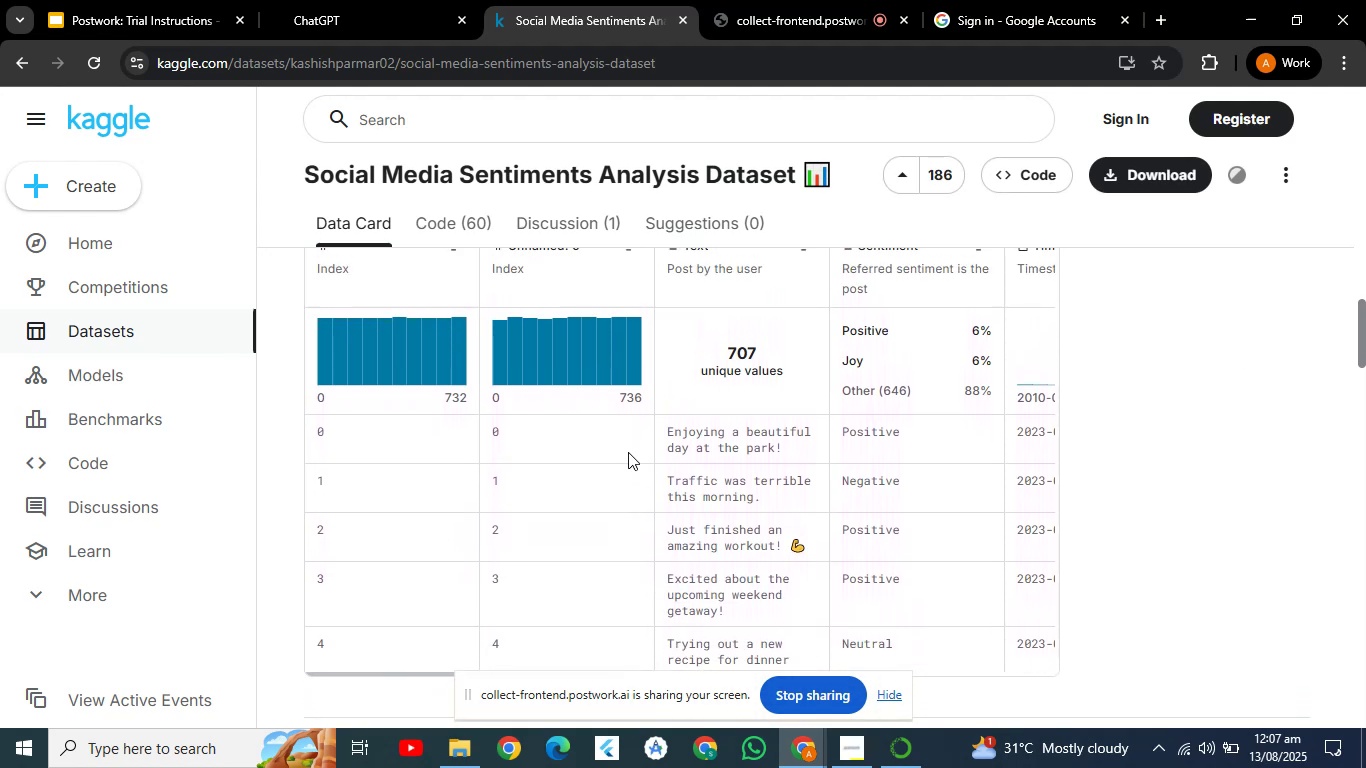 
key(ArrowUp)
 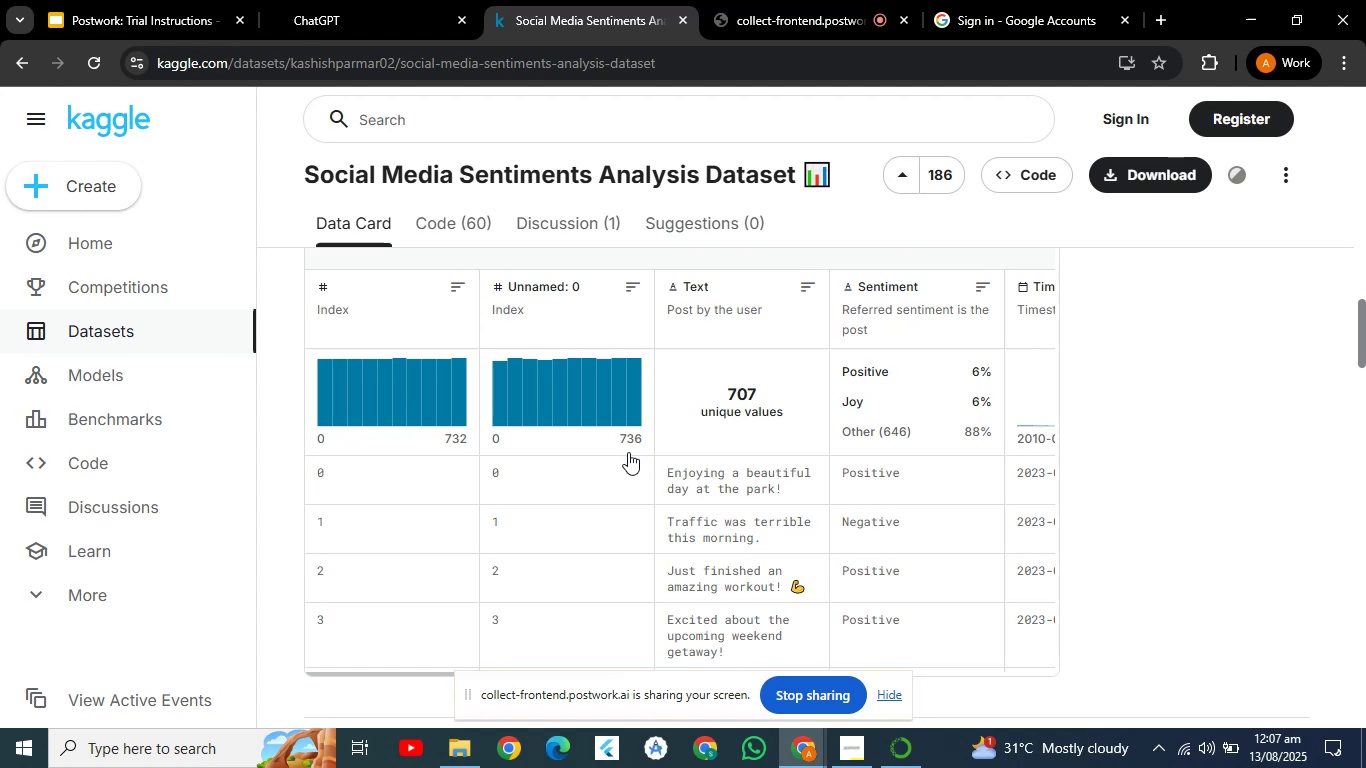 
key(ArrowRight)
 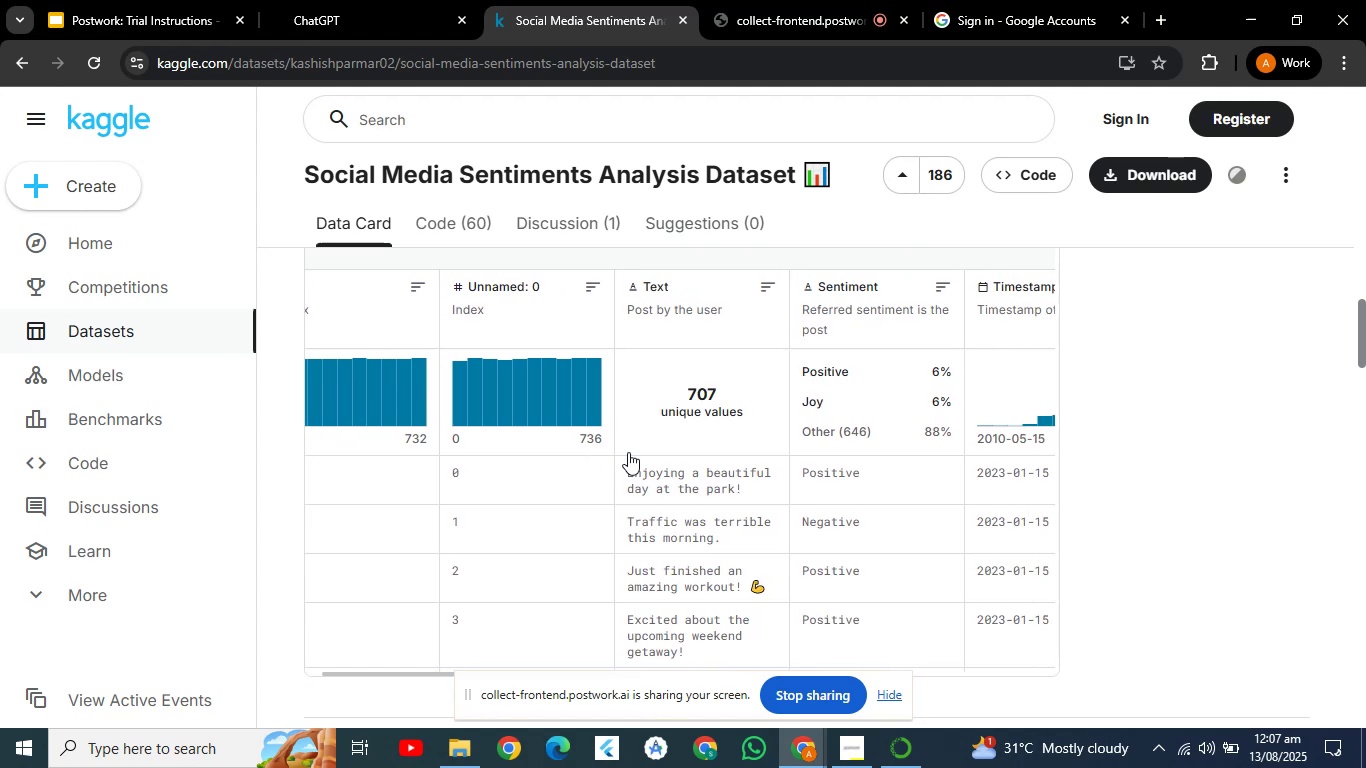 
key(ArrowRight)
 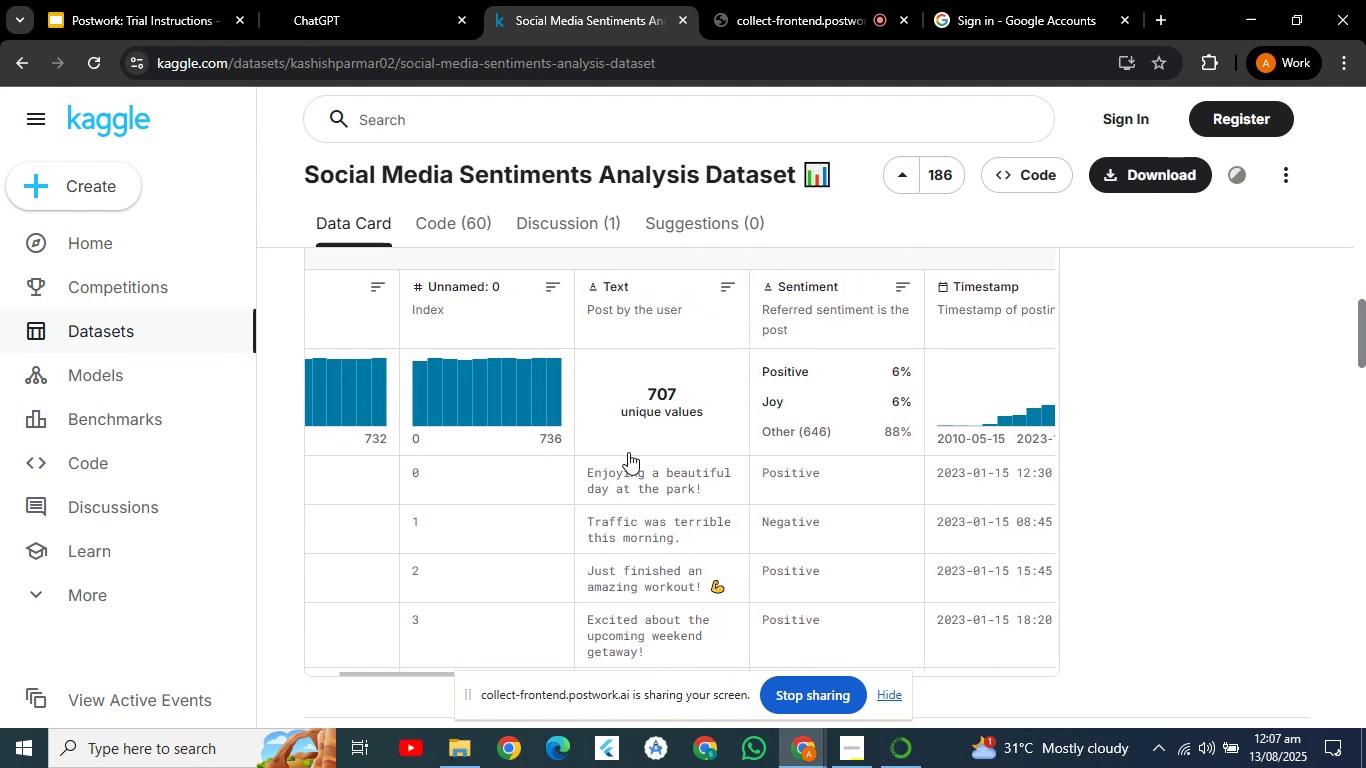 
key(ArrowRight)
 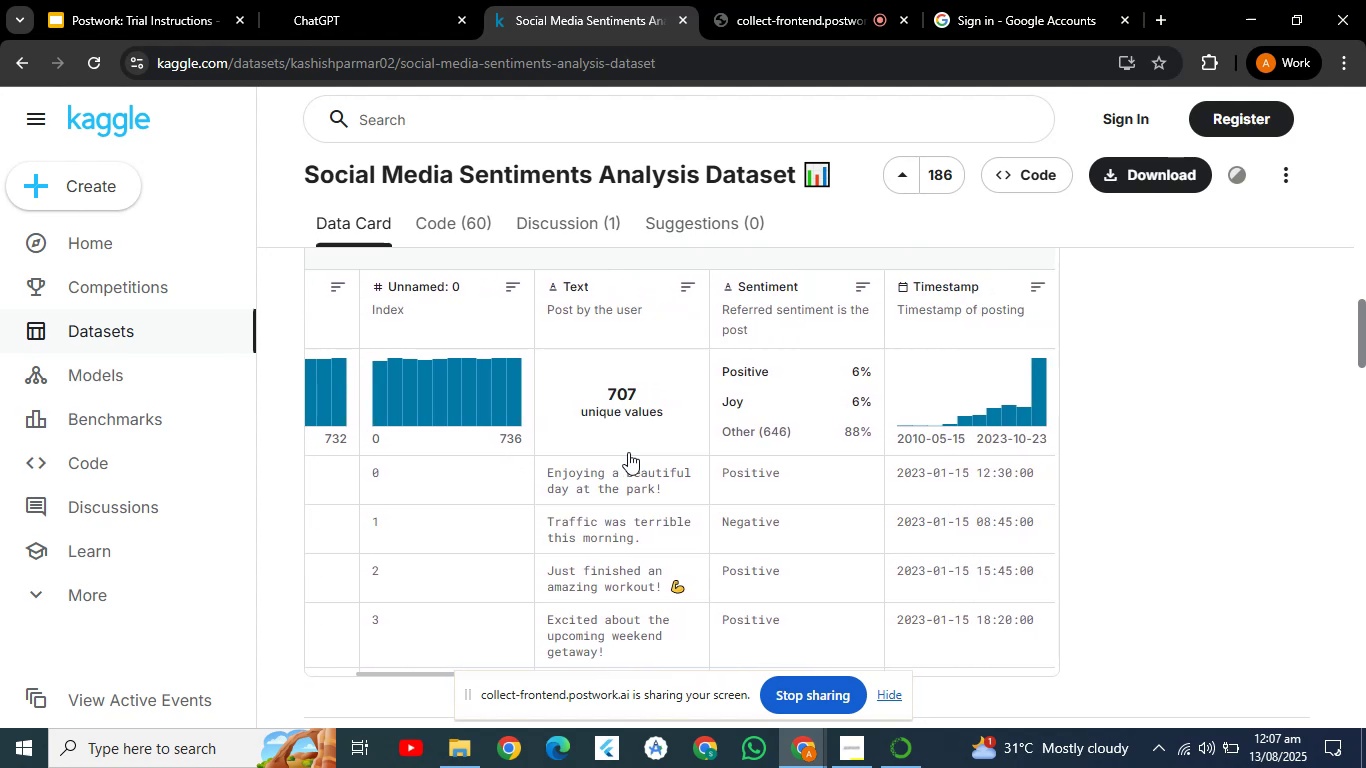 
key(ArrowDown)
 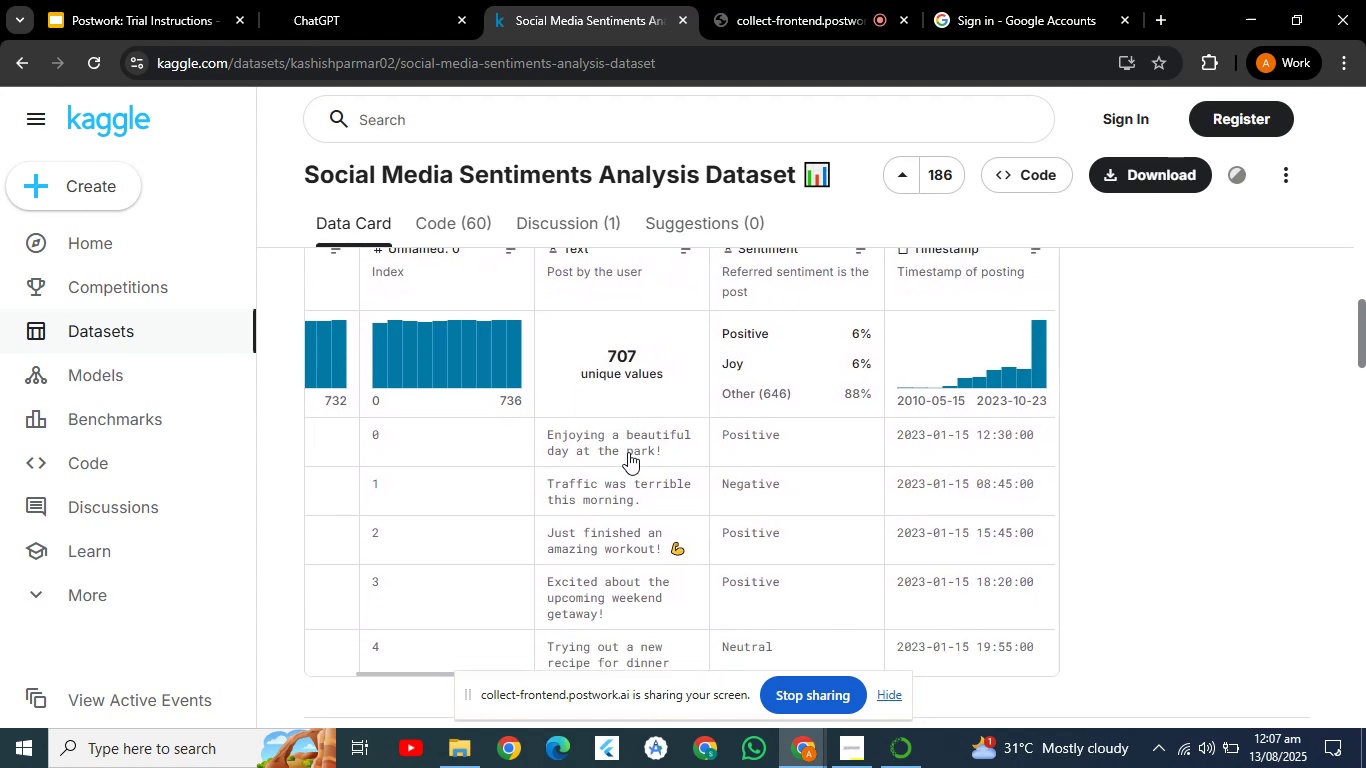 
key(ArrowDown)
 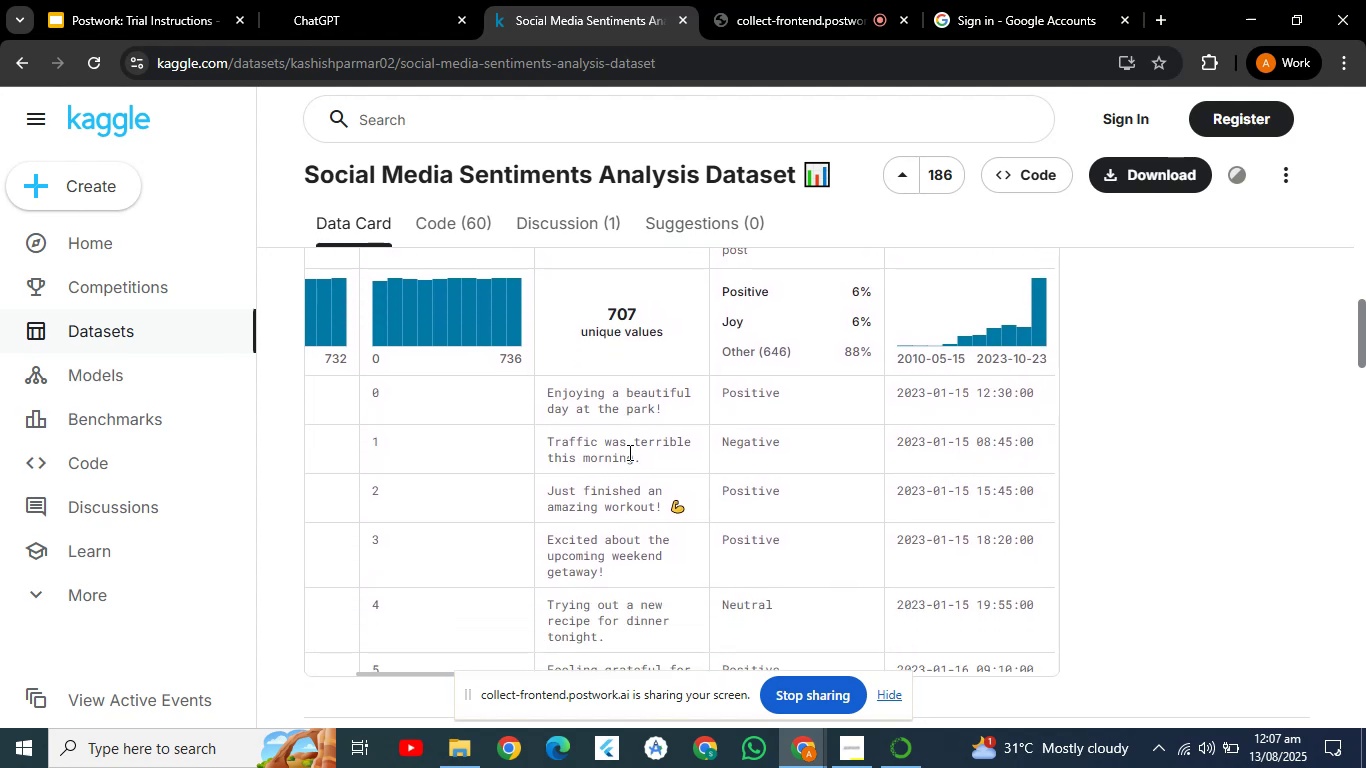 
key(ArrowDown)
 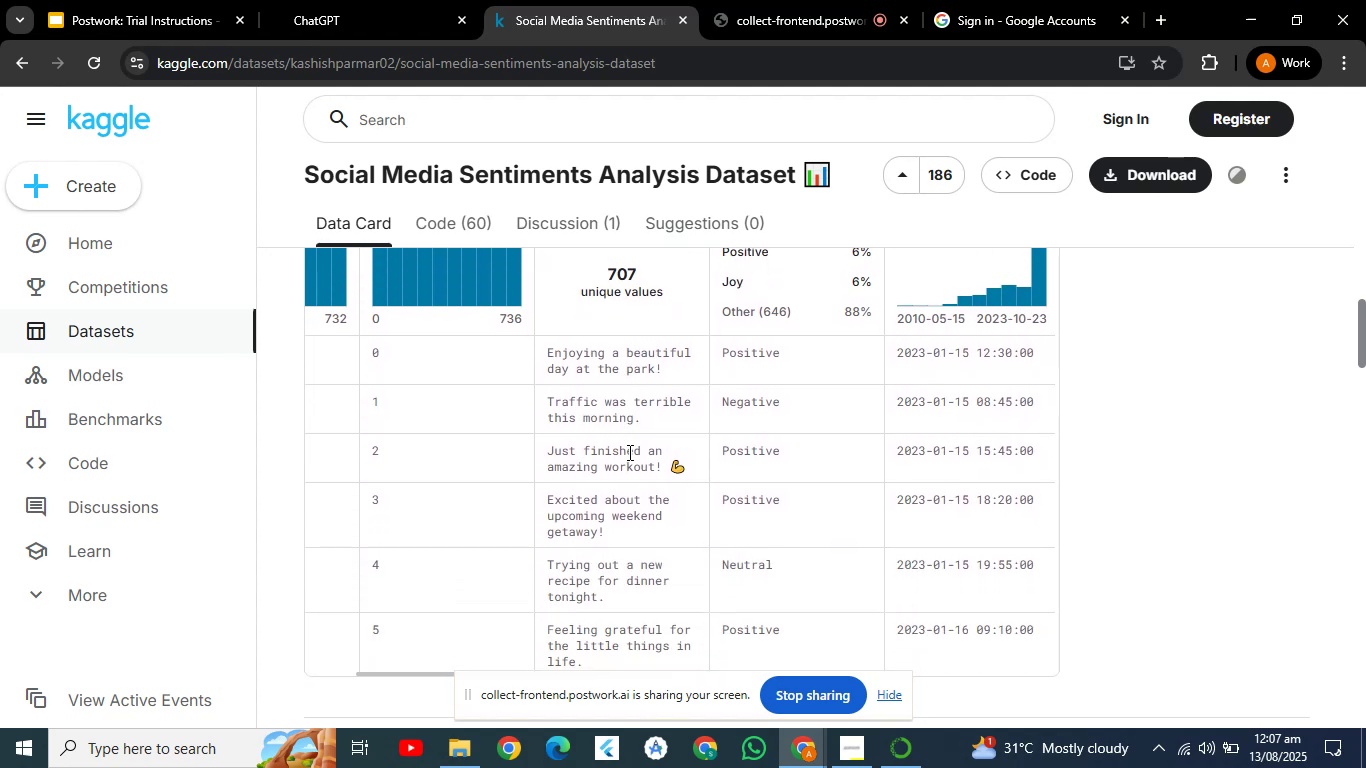 
key(ArrowDown)
 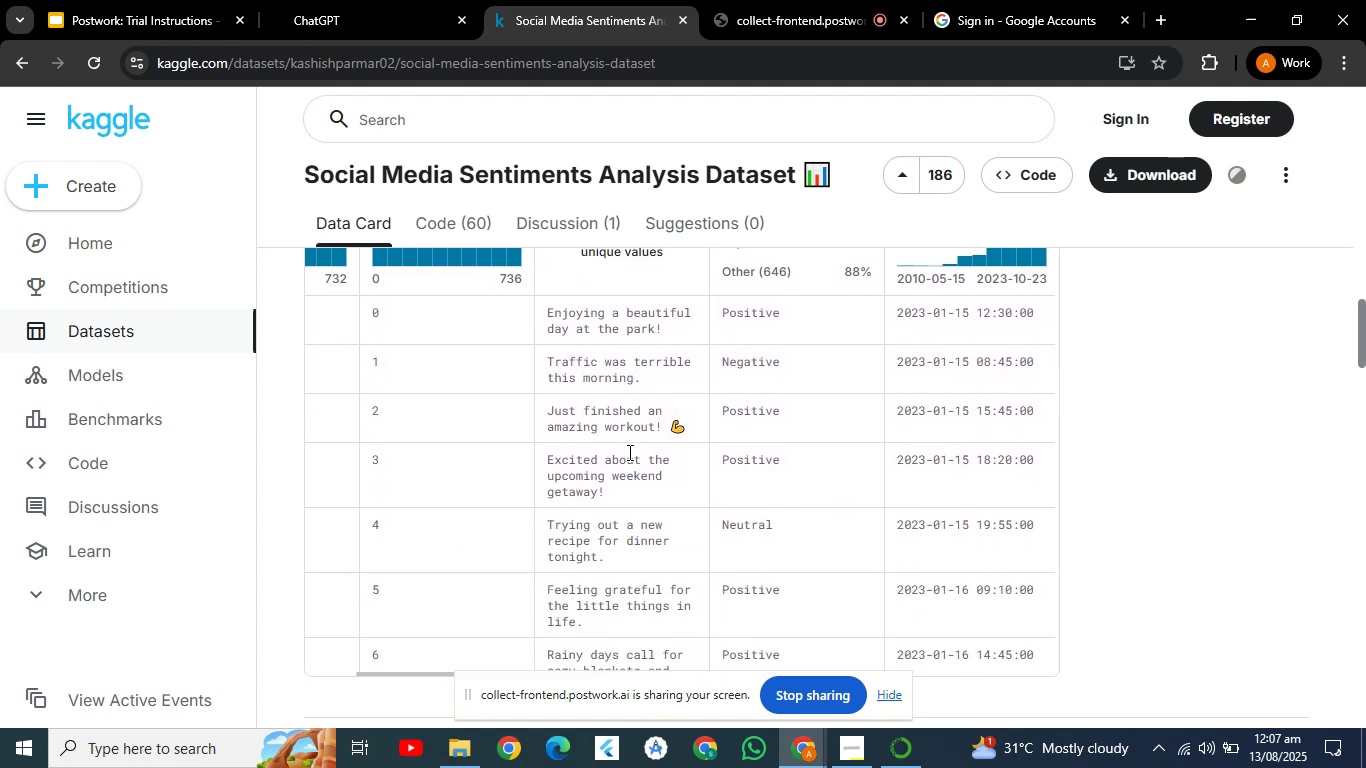 
key(ArrowDown)
 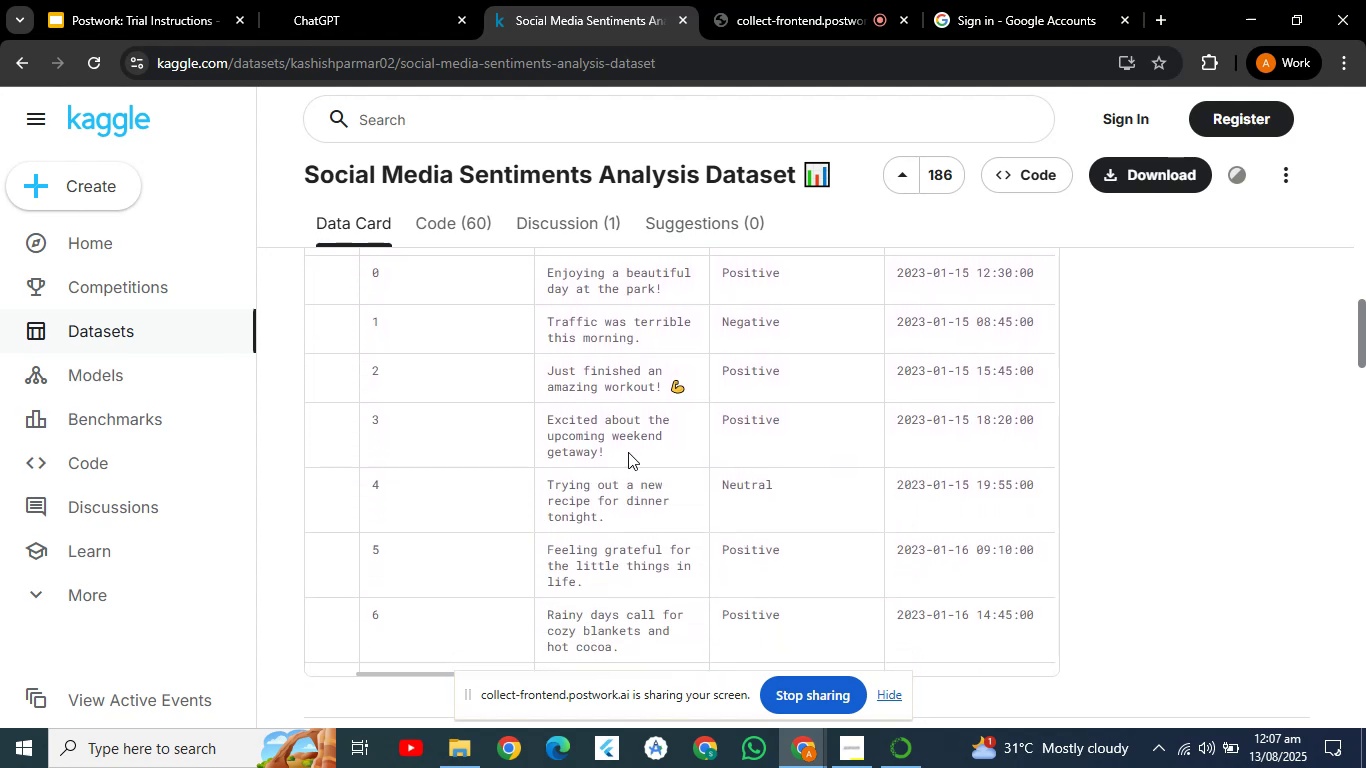 
key(ArrowUp)
 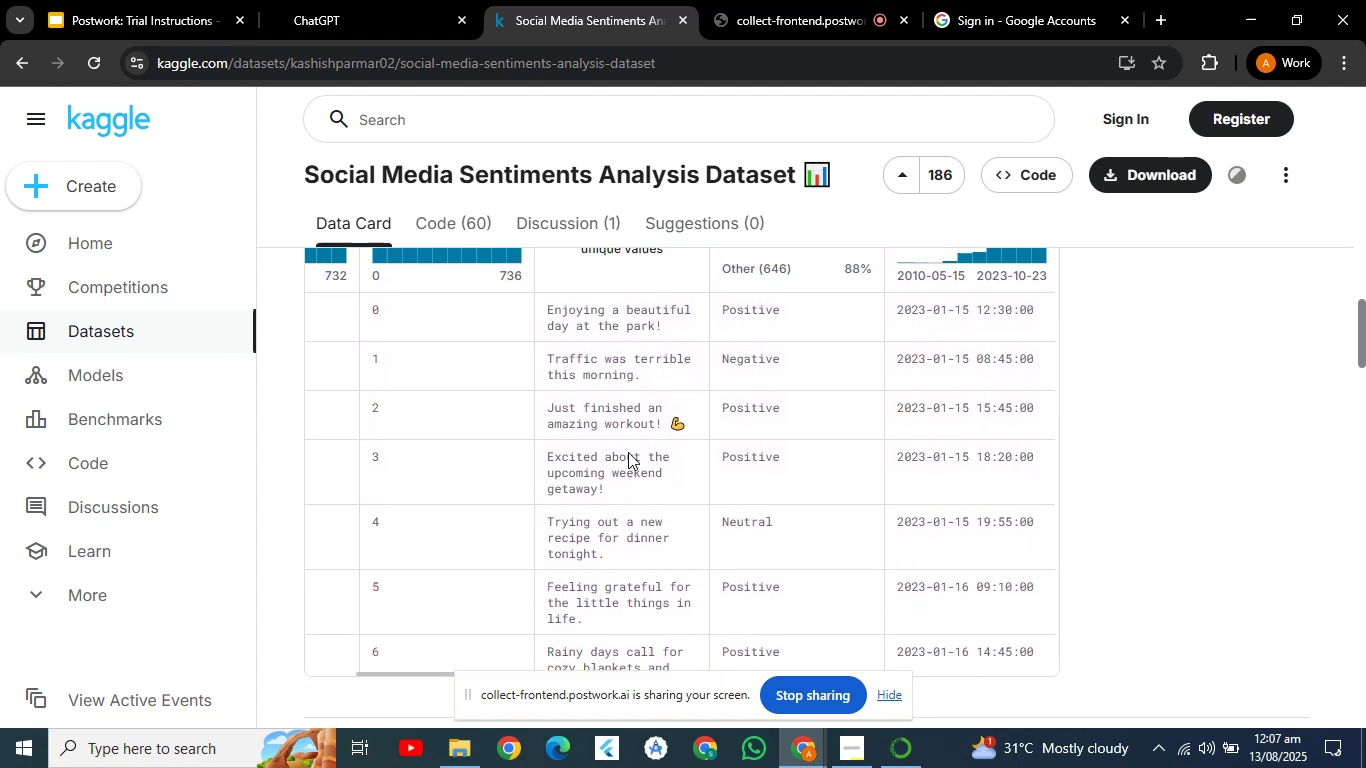 
key(ArrowUp)
 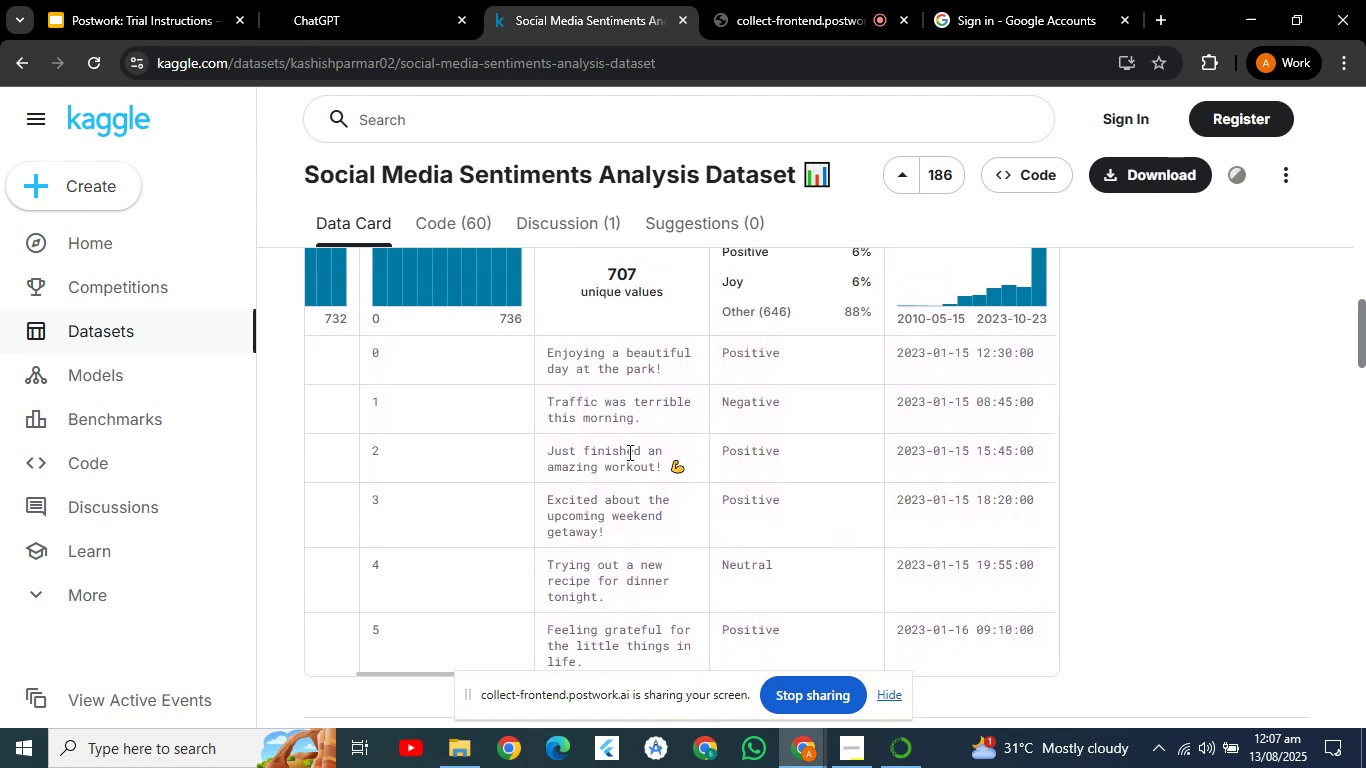 
key(ArrowUp)
 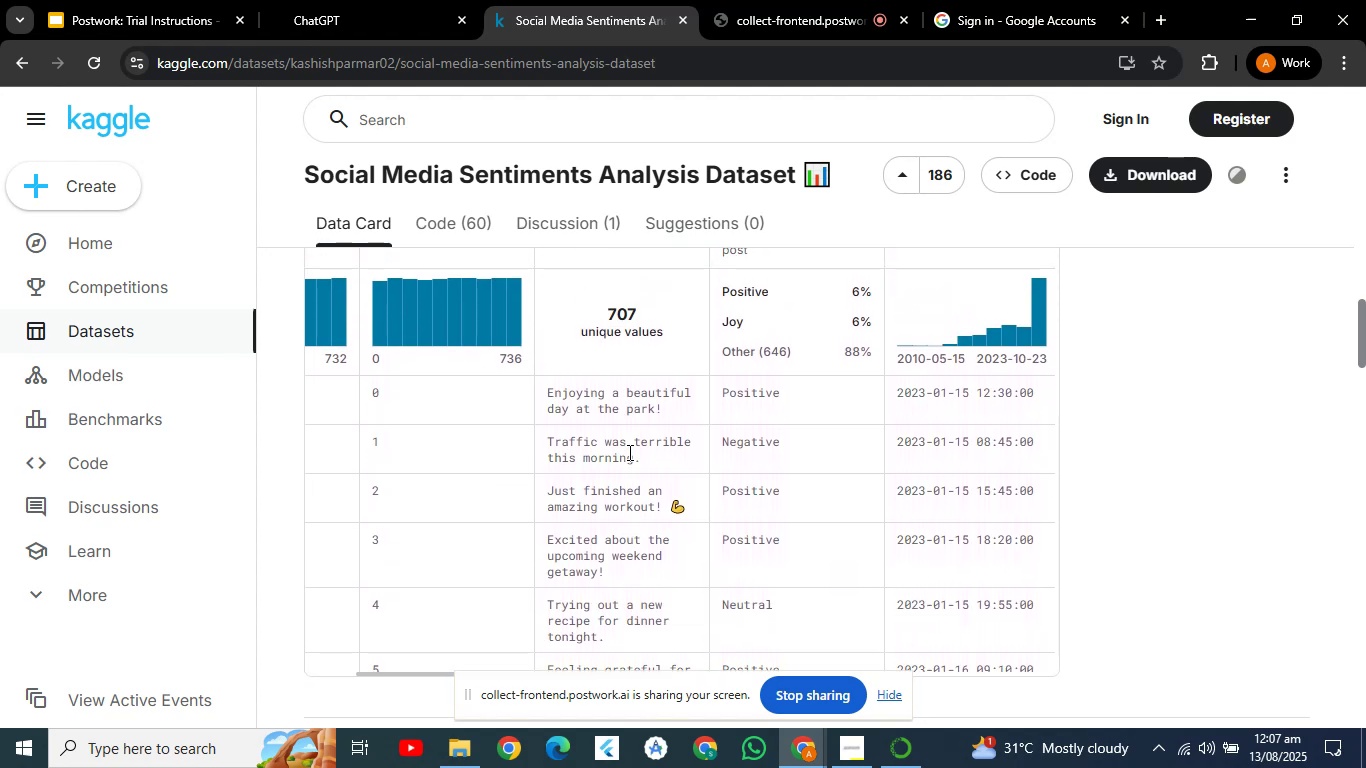 
key(ArrowUp)
 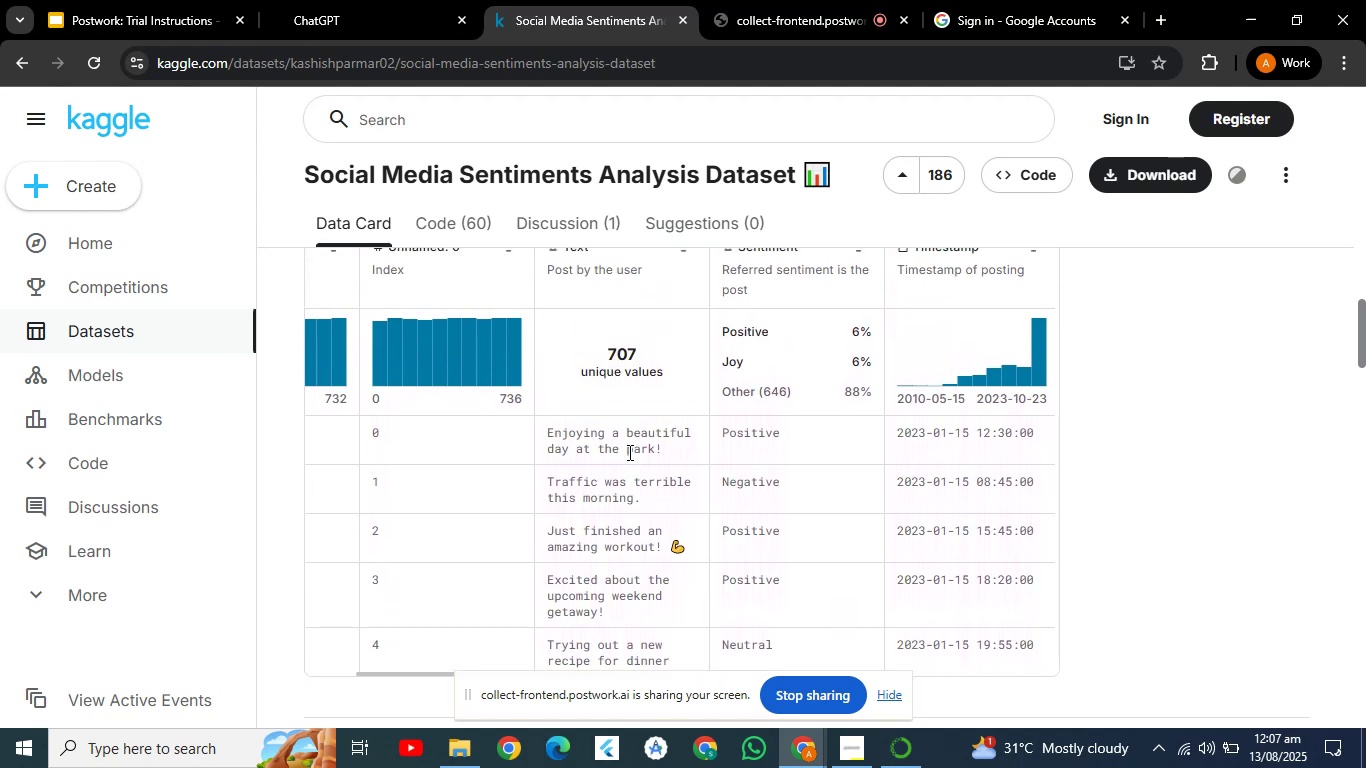 
key(ArrowRight)
 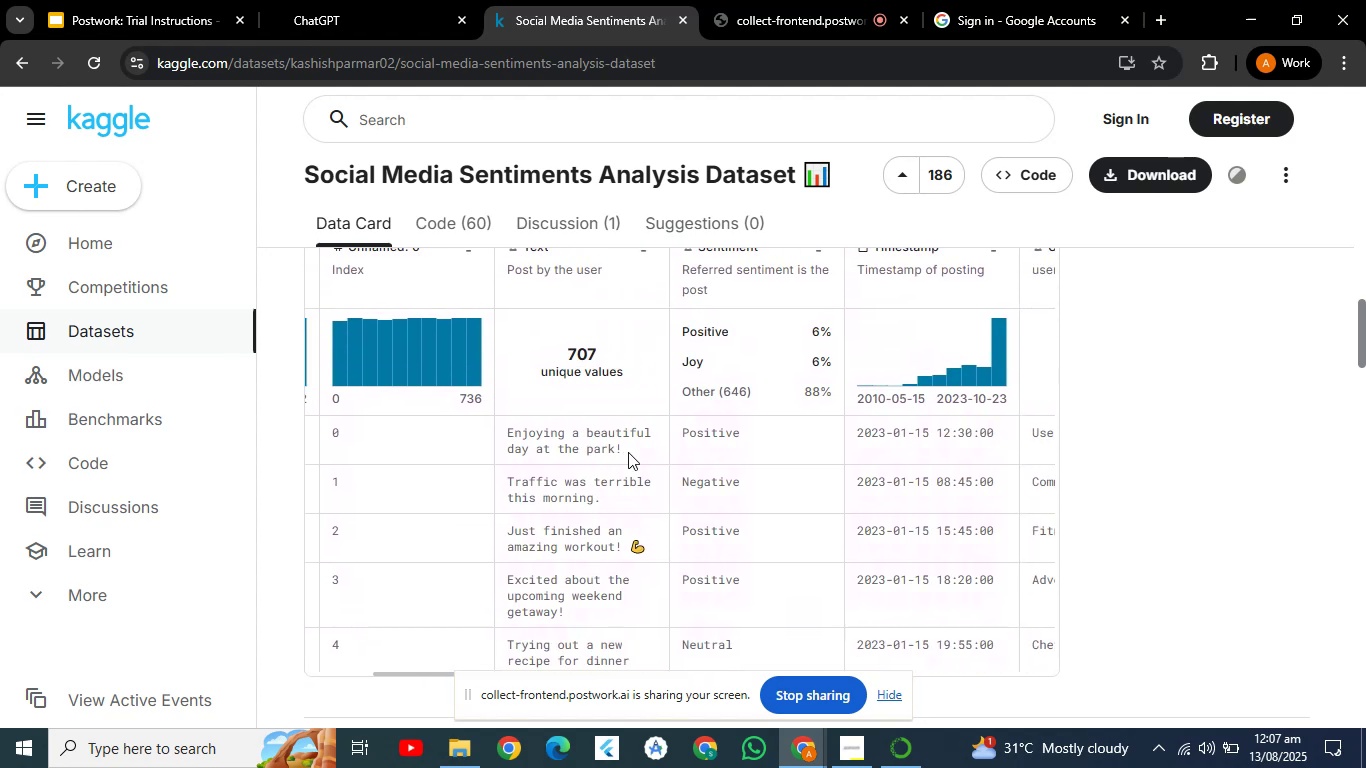 
key(ArrowRight)
 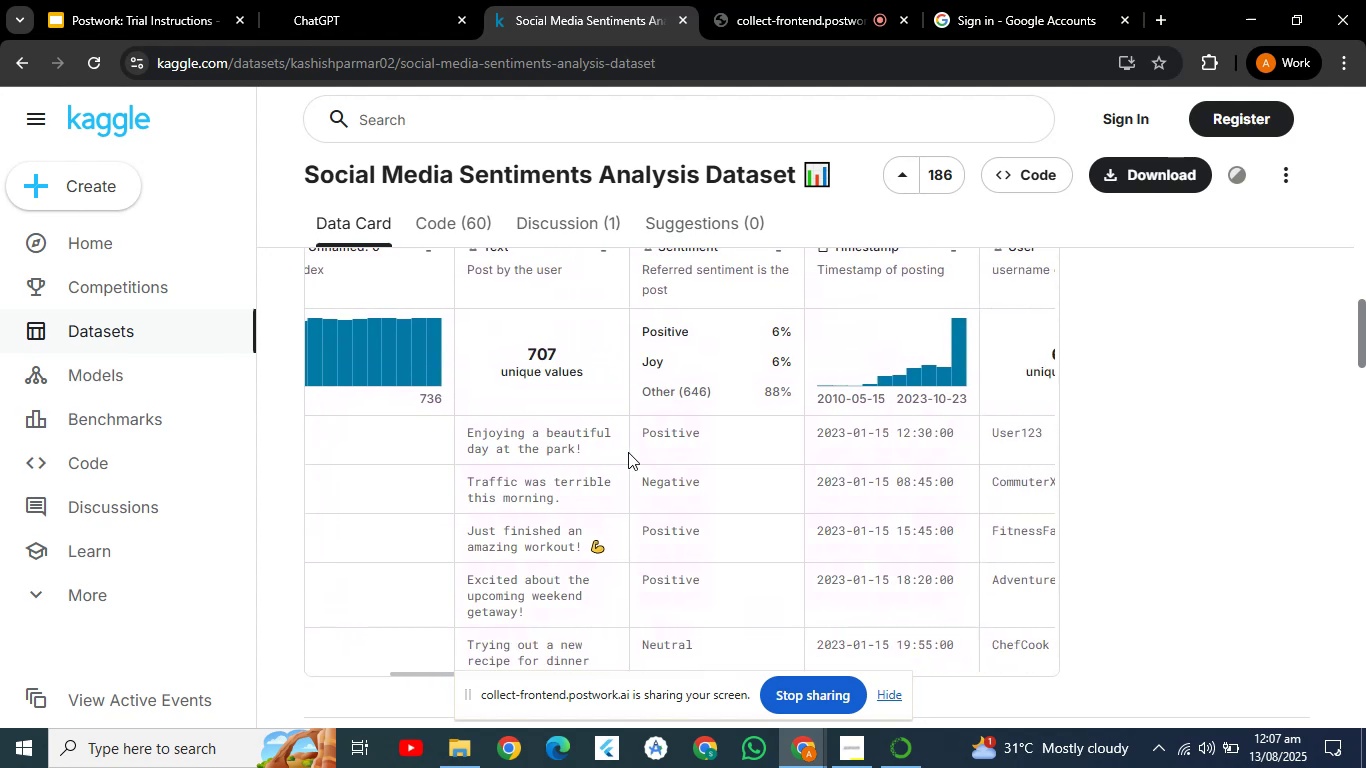 
hold_key(key=ArrowRight, duration=0.62)
 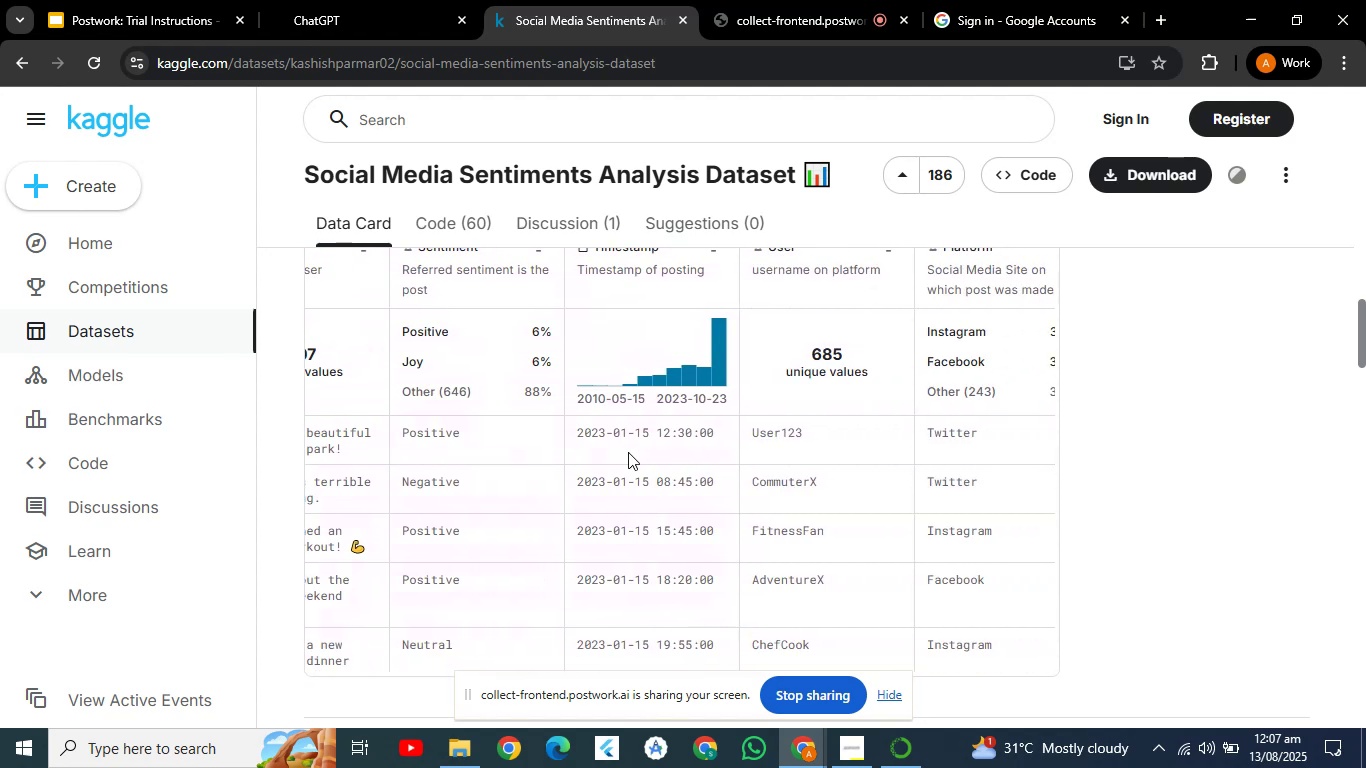 
hold_key(key=ArrowRight, duration=3.55)
 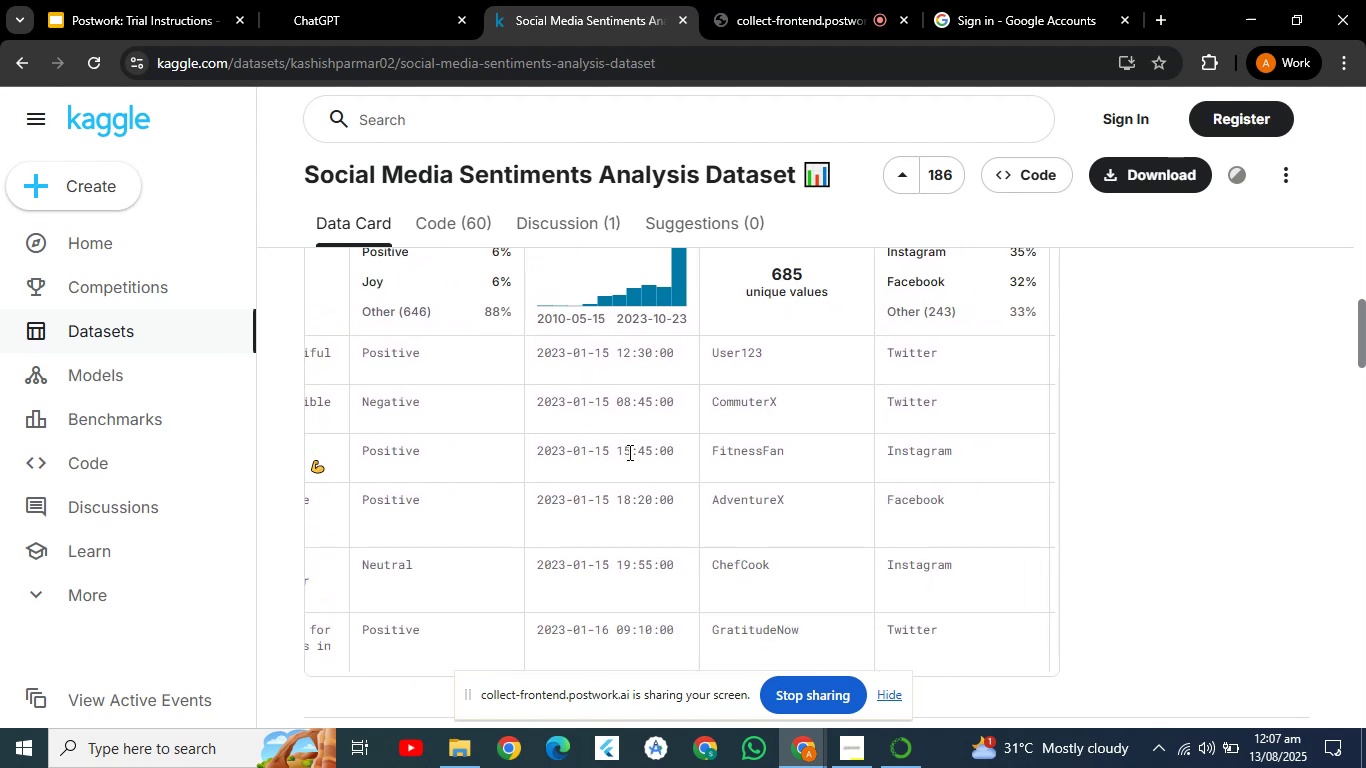 
key(ArrowUp)
 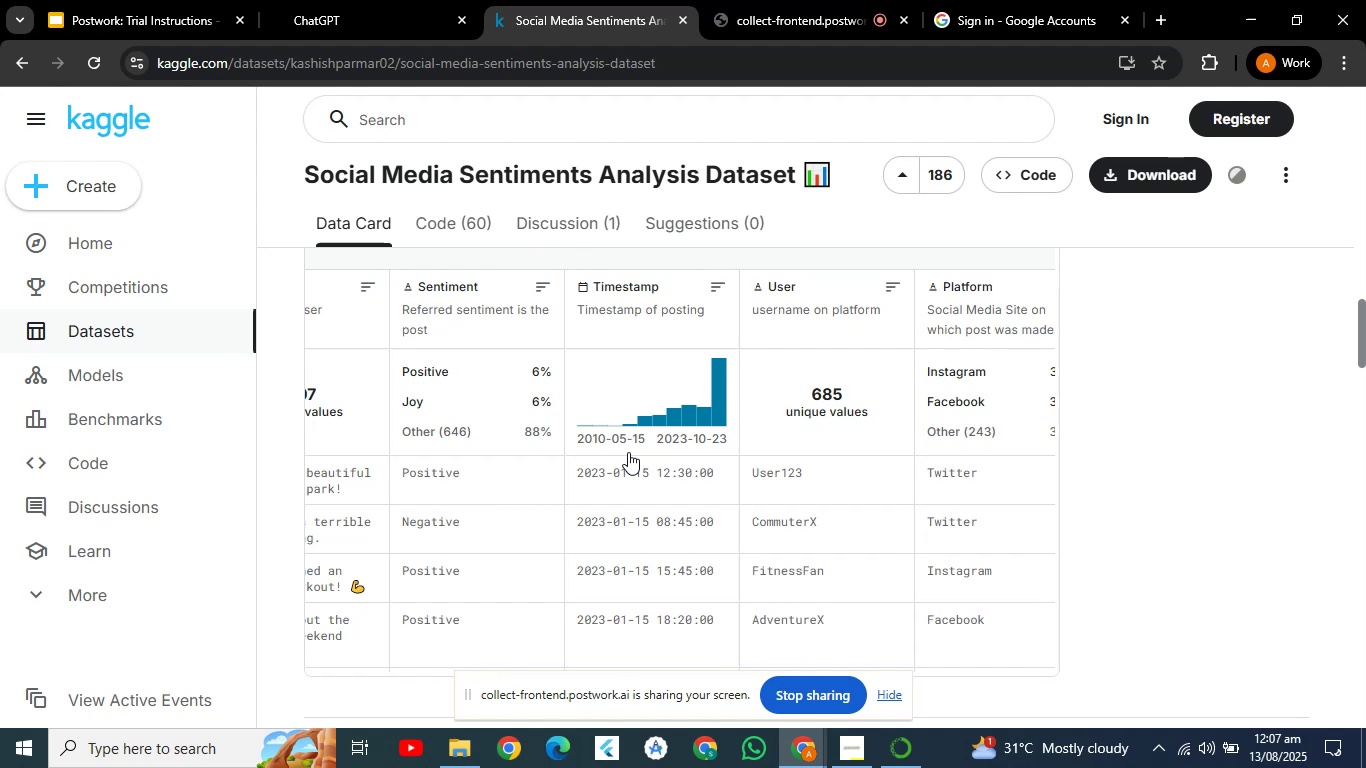 
key(ArrowDown)
 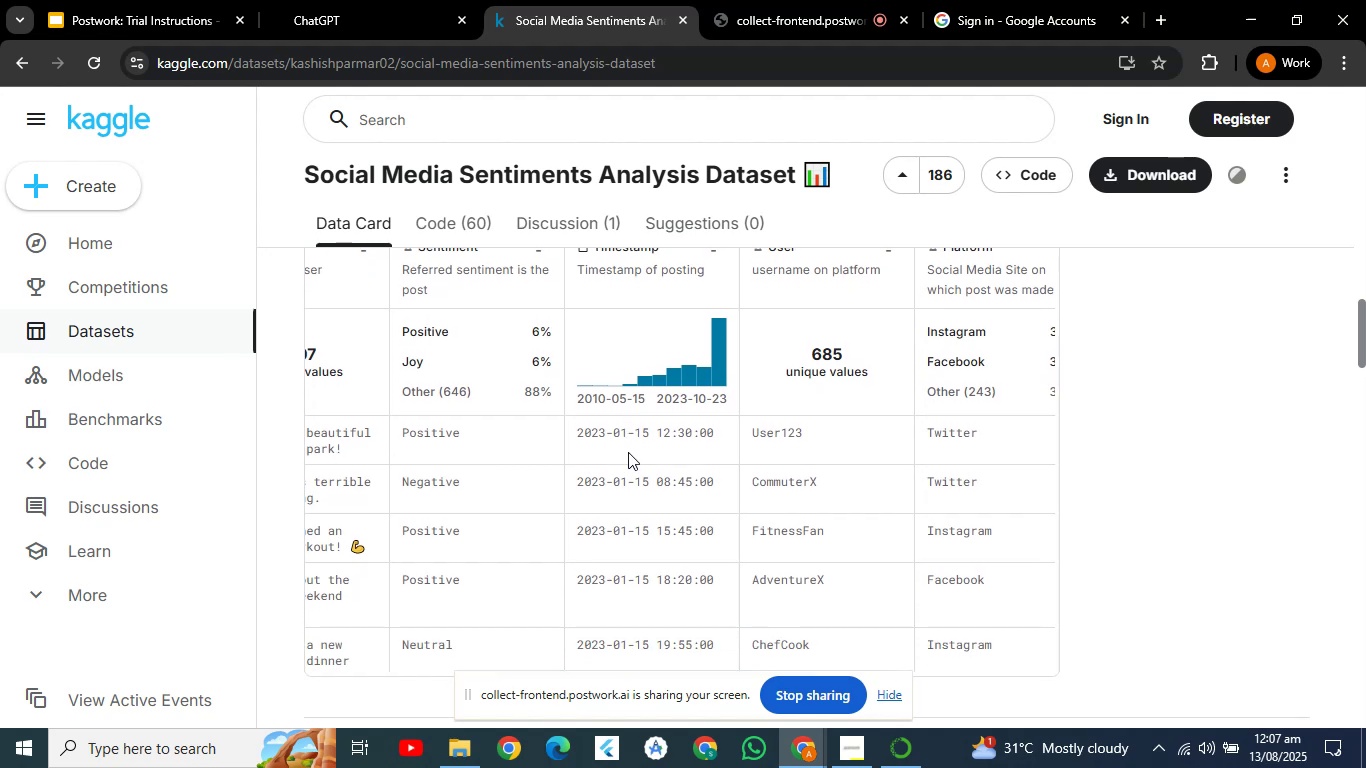 
key(ArrowDown)
 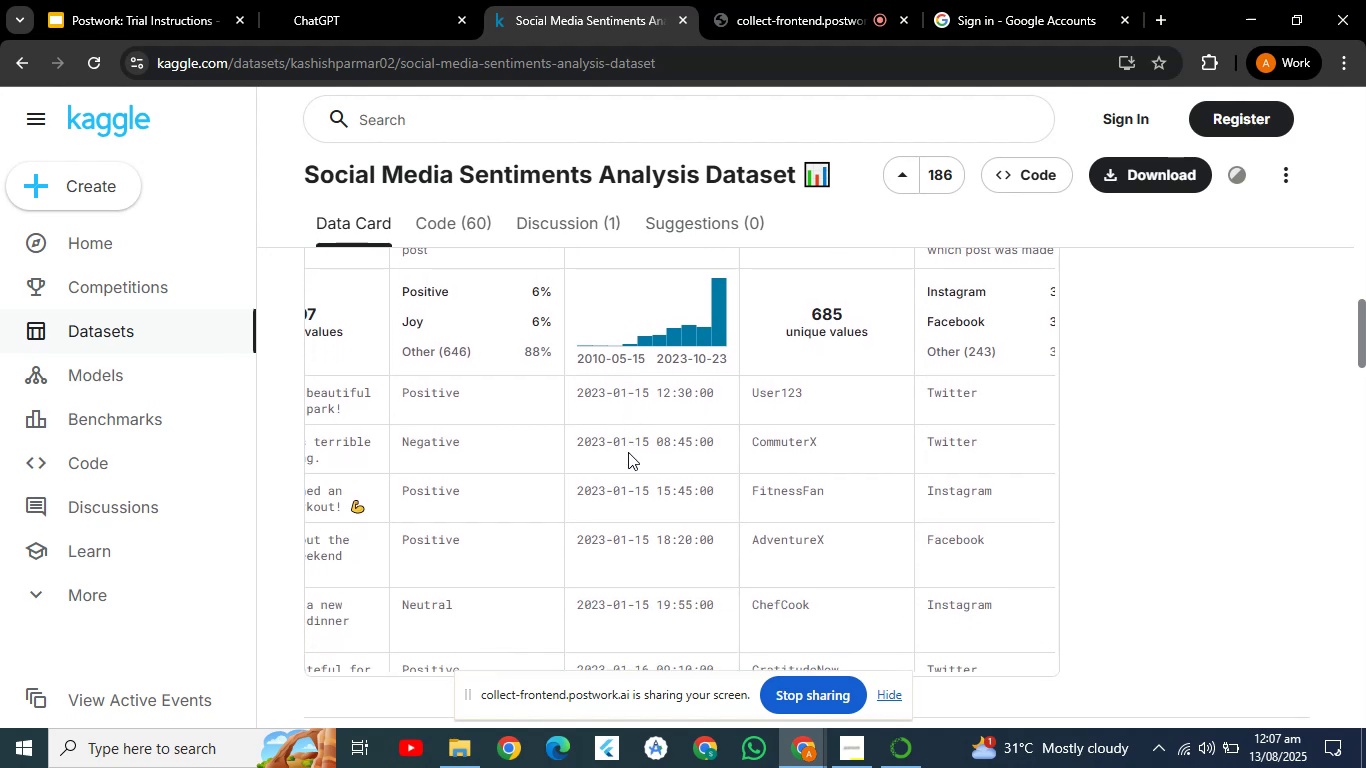 
key(ArrowDown)
 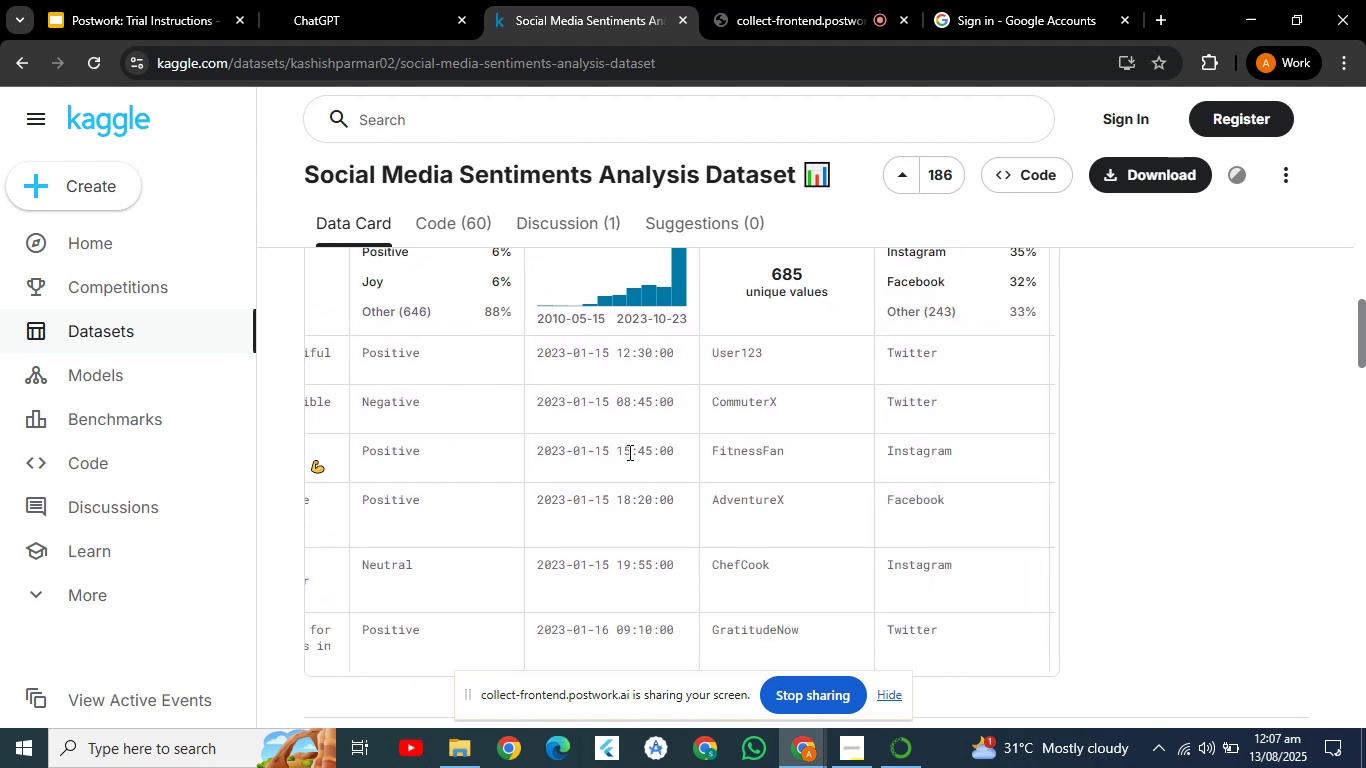 
hold_key(key=ArrowDown, duration=0.55)
 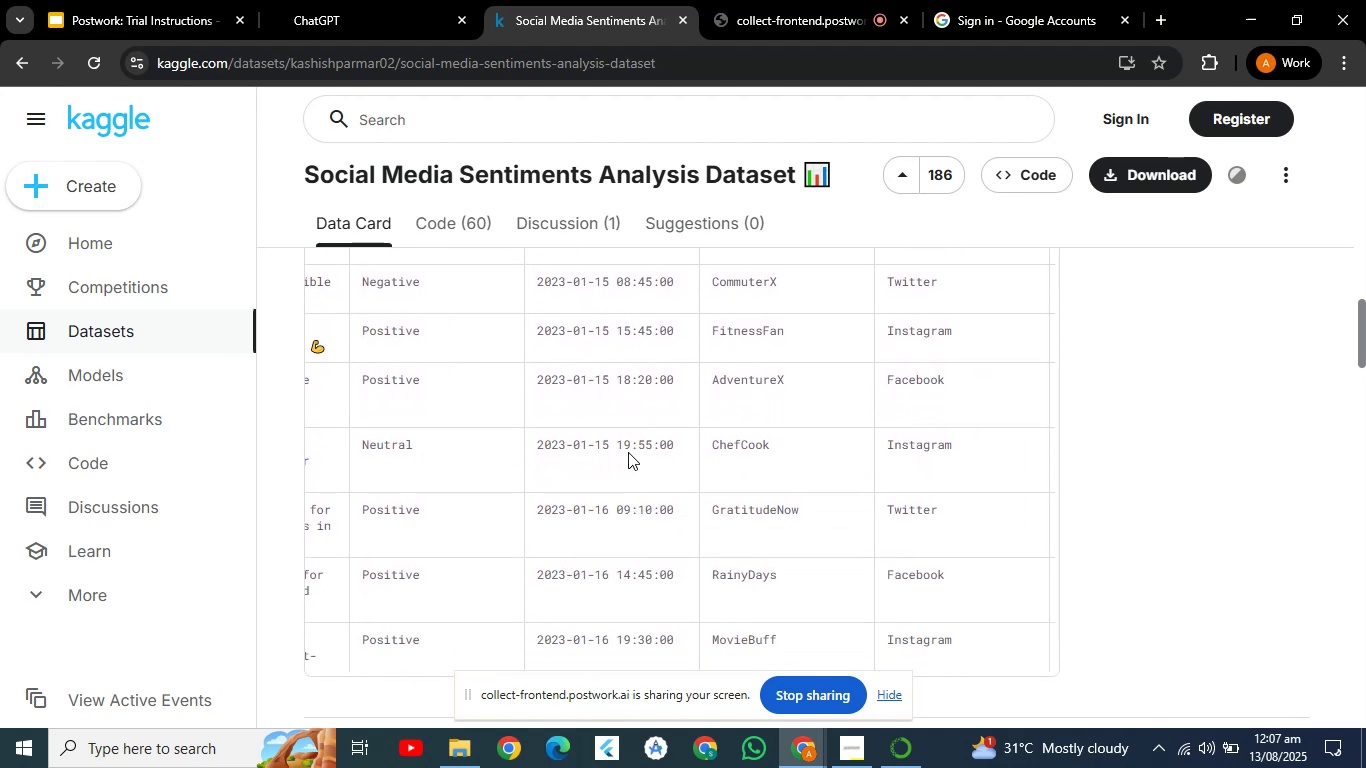 
hold_key(key=ArrowRight, duration=0.78)
 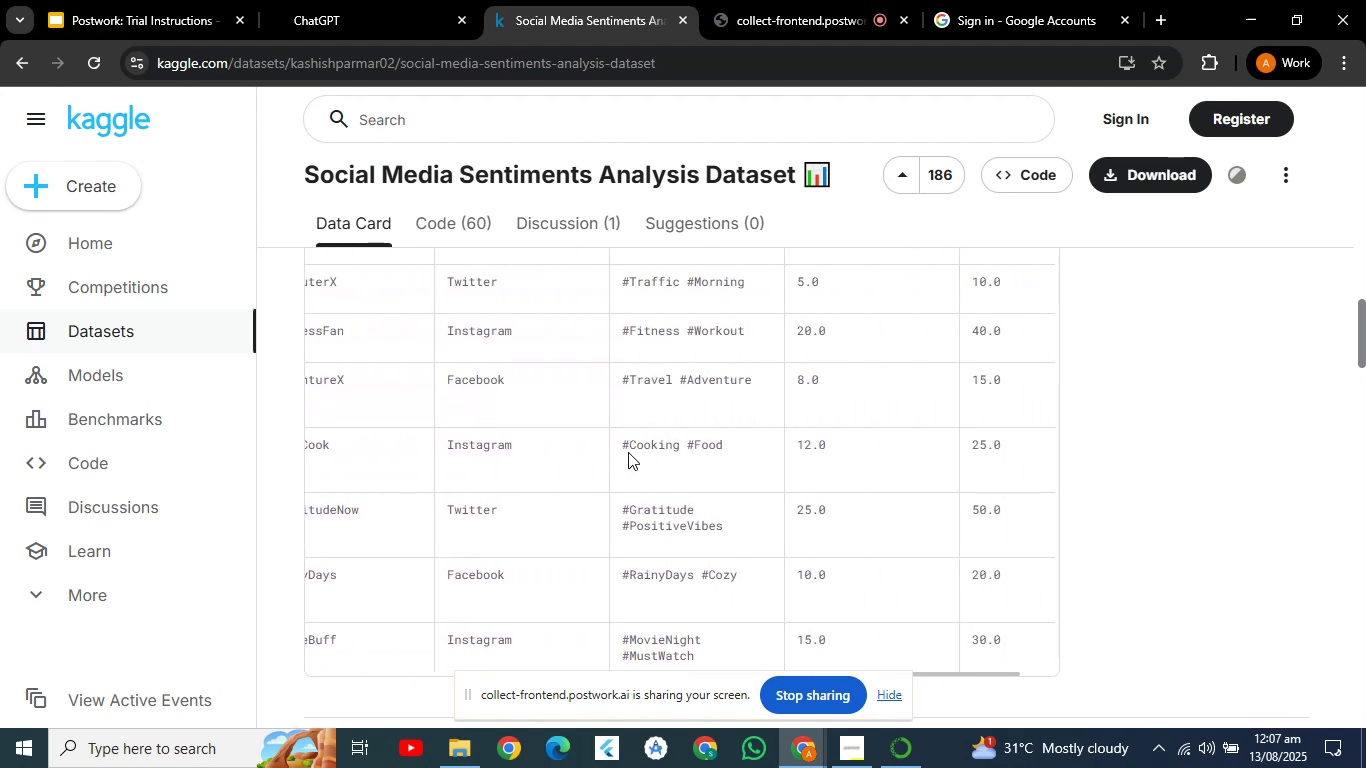 
key(ArrowUp)
 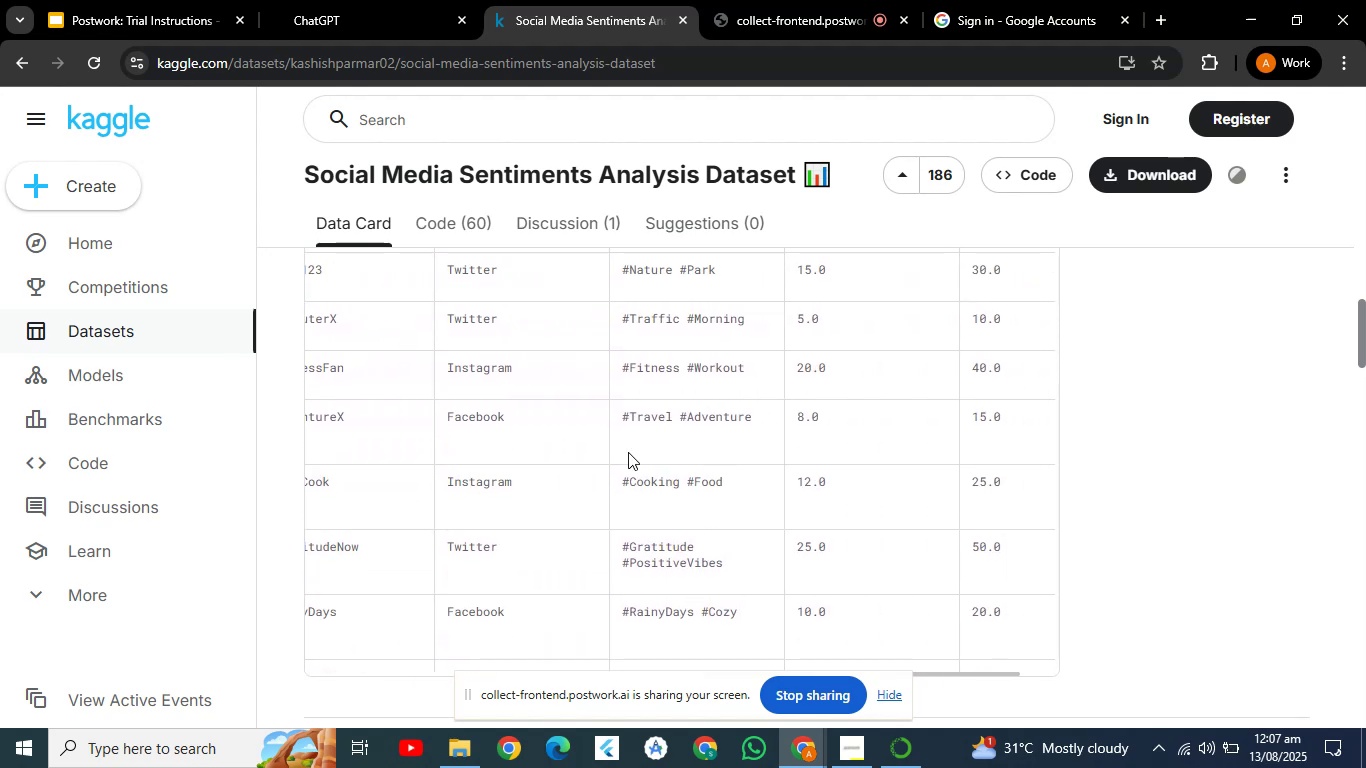 
key(ArrowUp)
 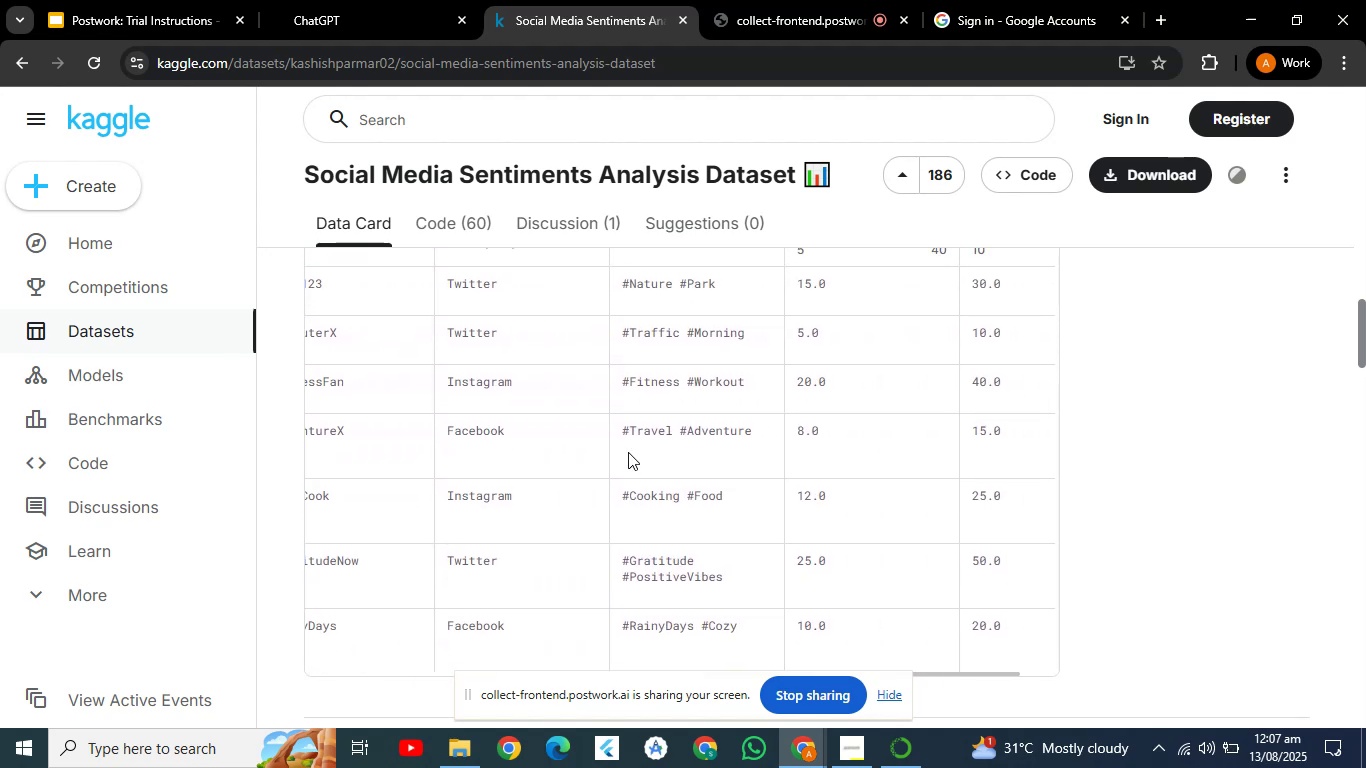 
key(ArrowUp)
 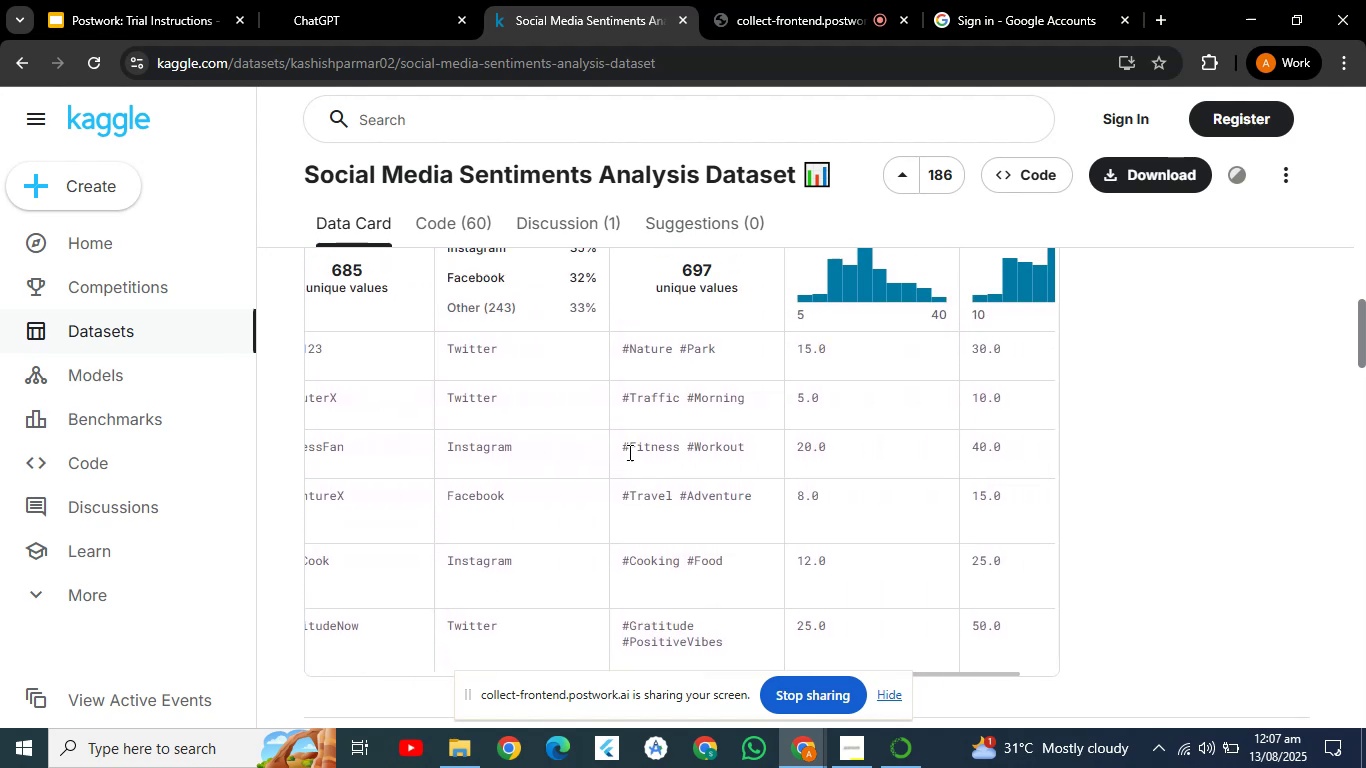 
key(ArrowUp)
 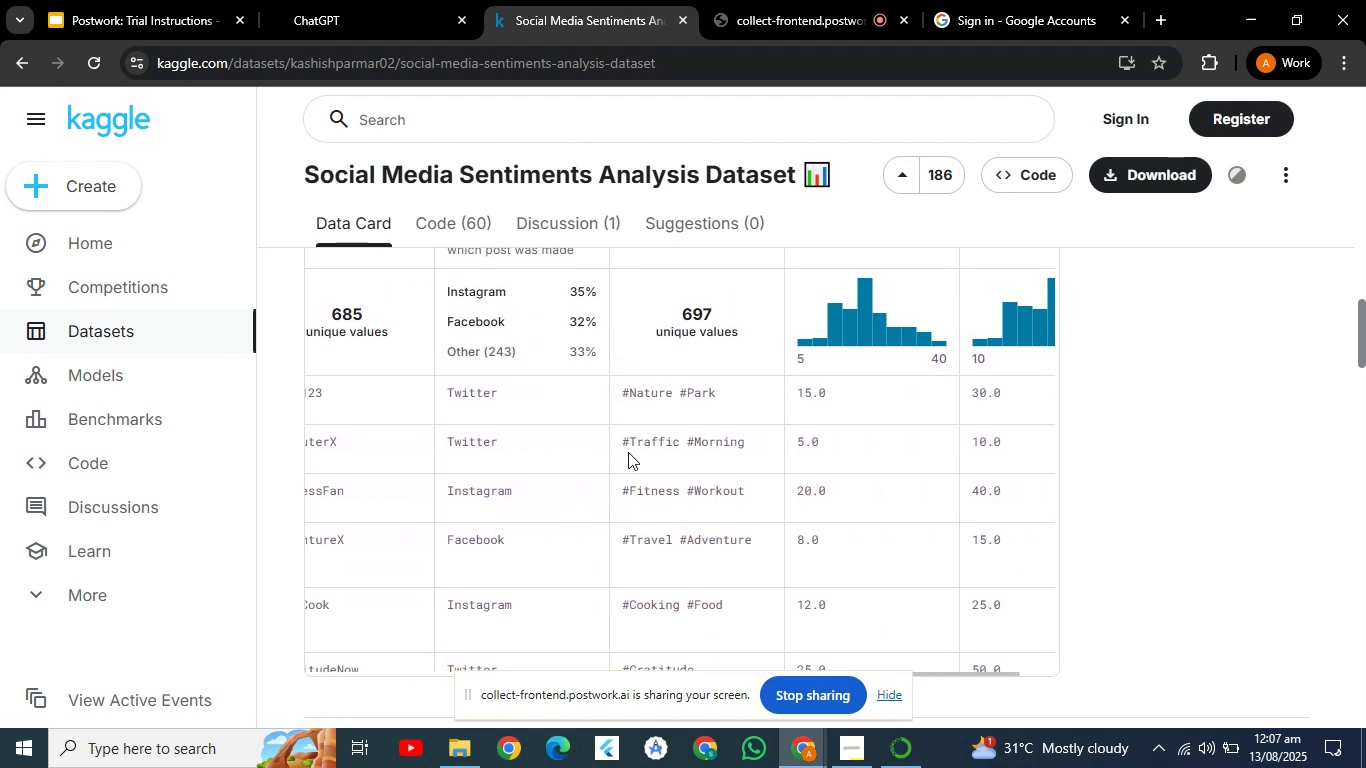 
key(ArrowUp)
 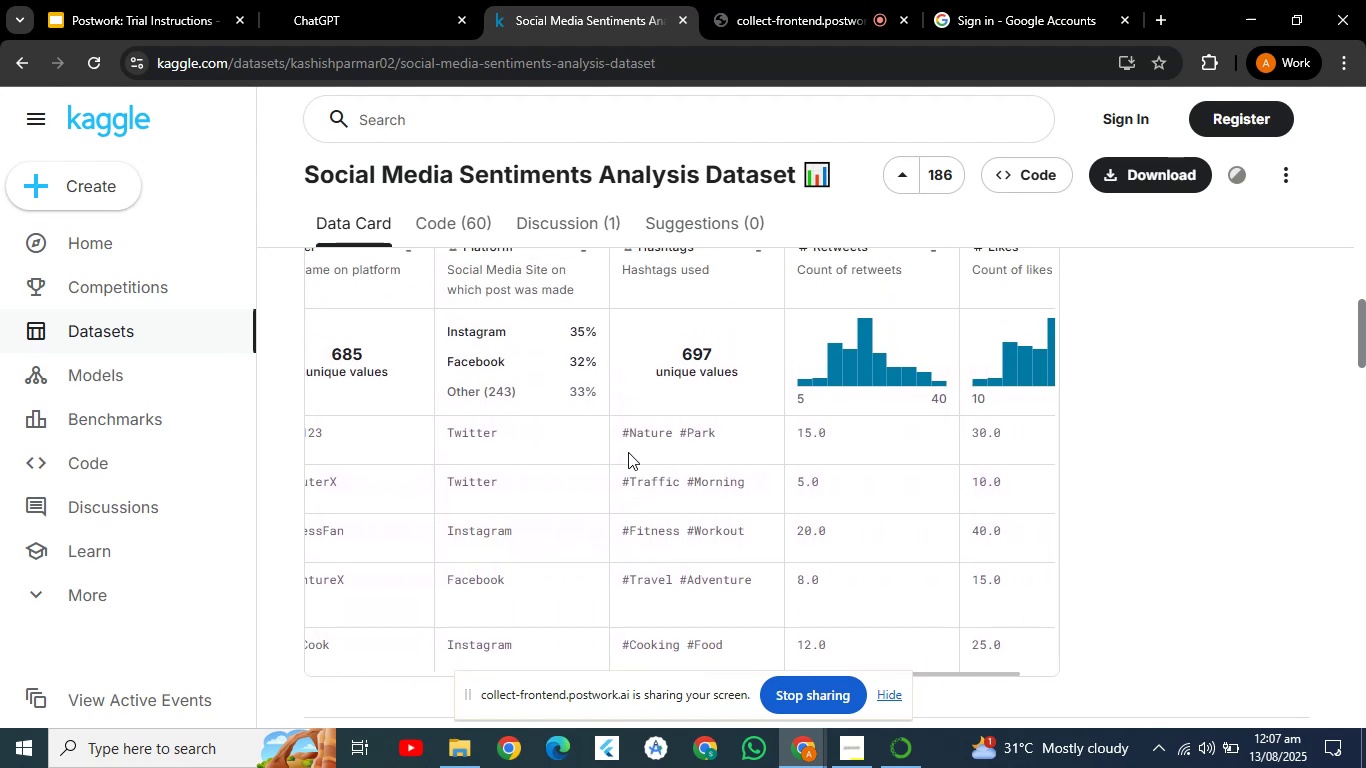 
key(ArrowRight)
 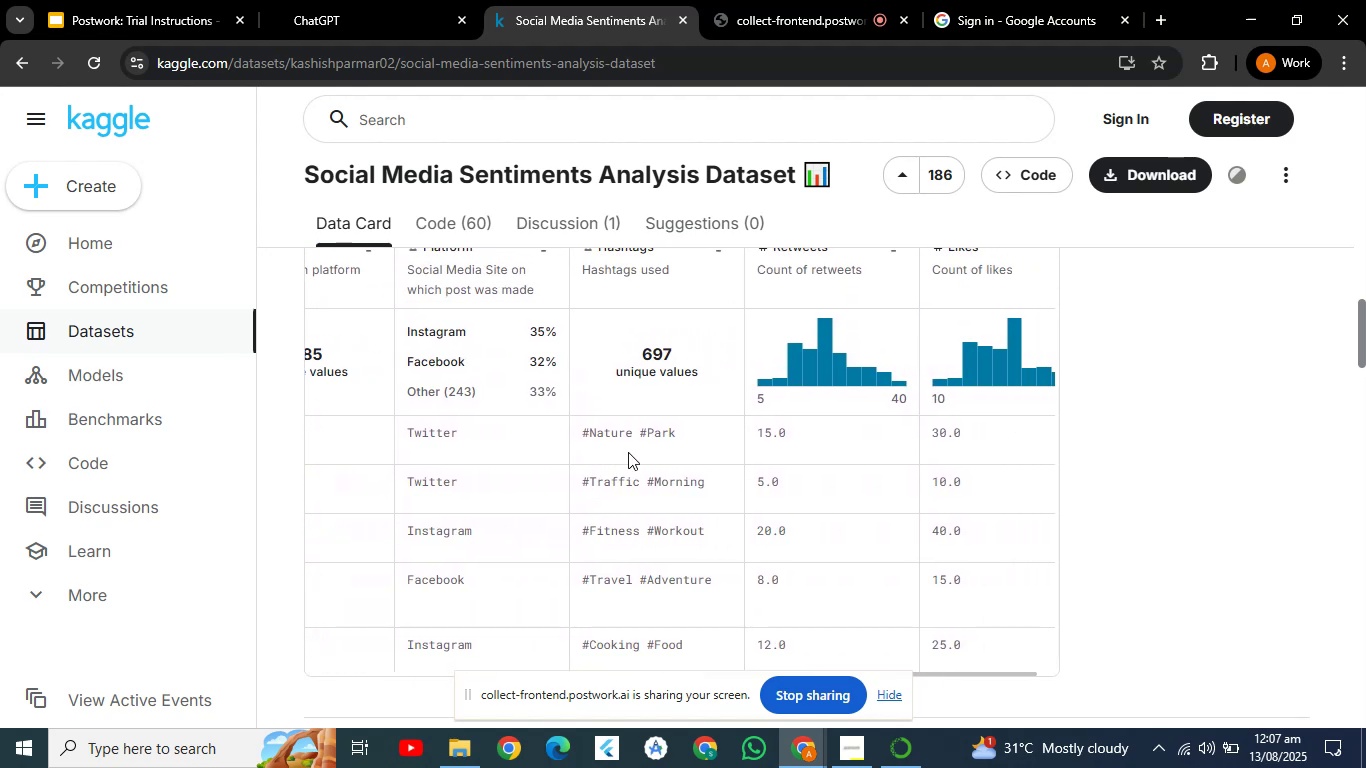 
hold_key(key=ArrowRight, duration=0.66)
 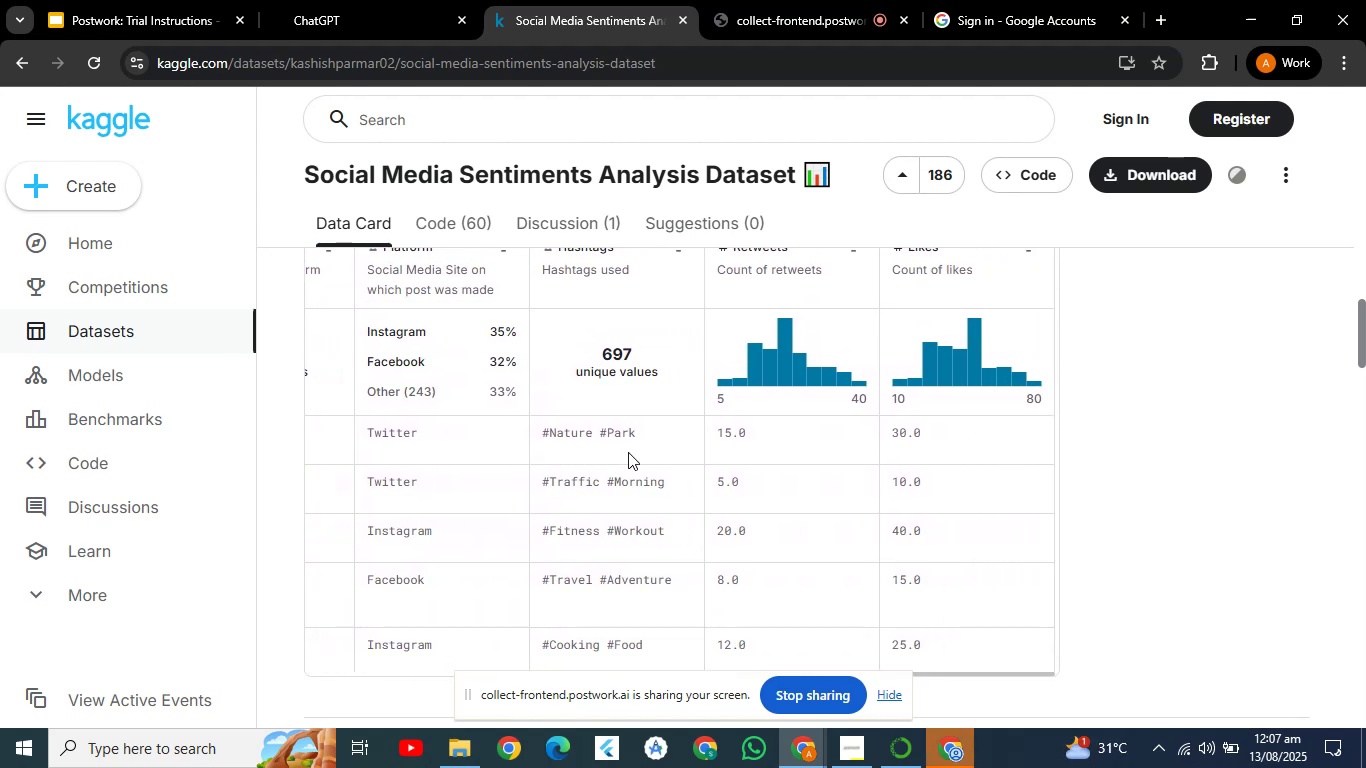 
hold_key(key=ArrowUp, duration=0.33)
 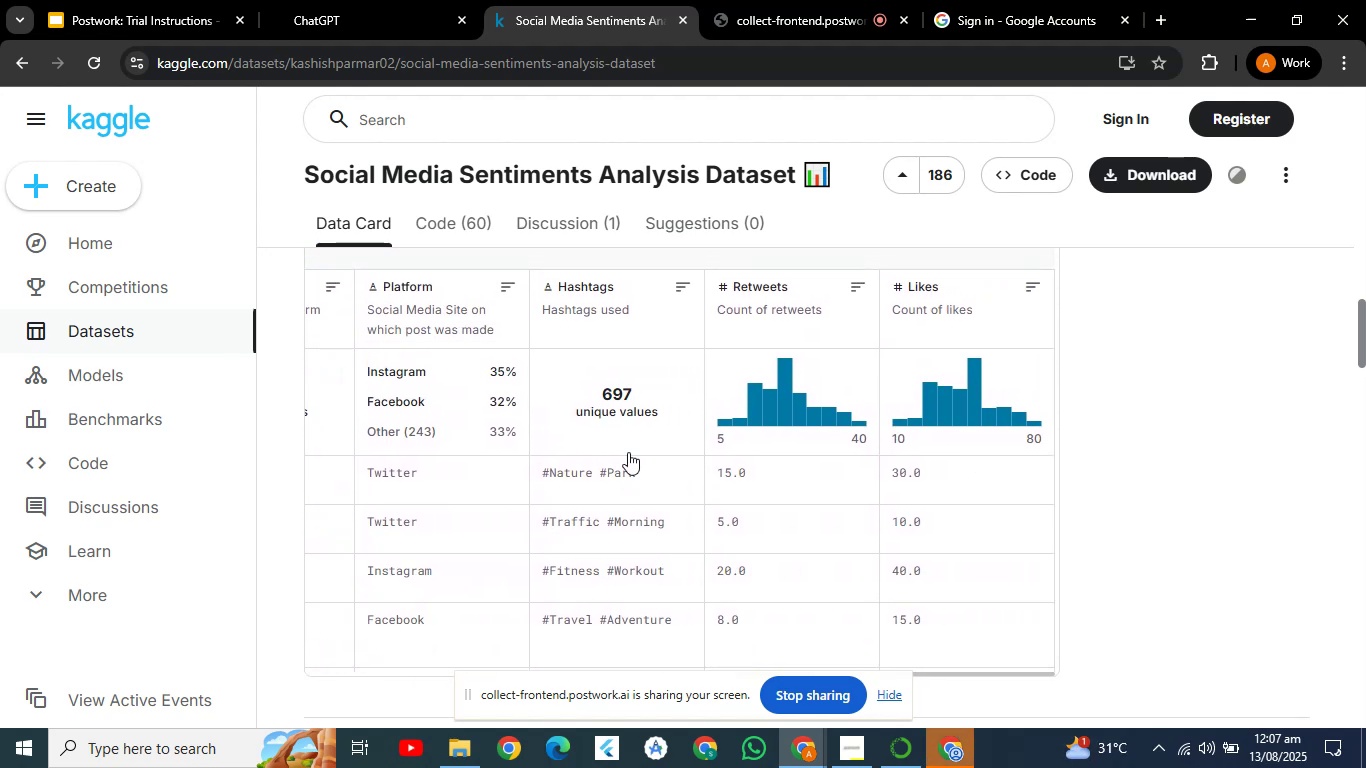 
key(ArrowRight)
 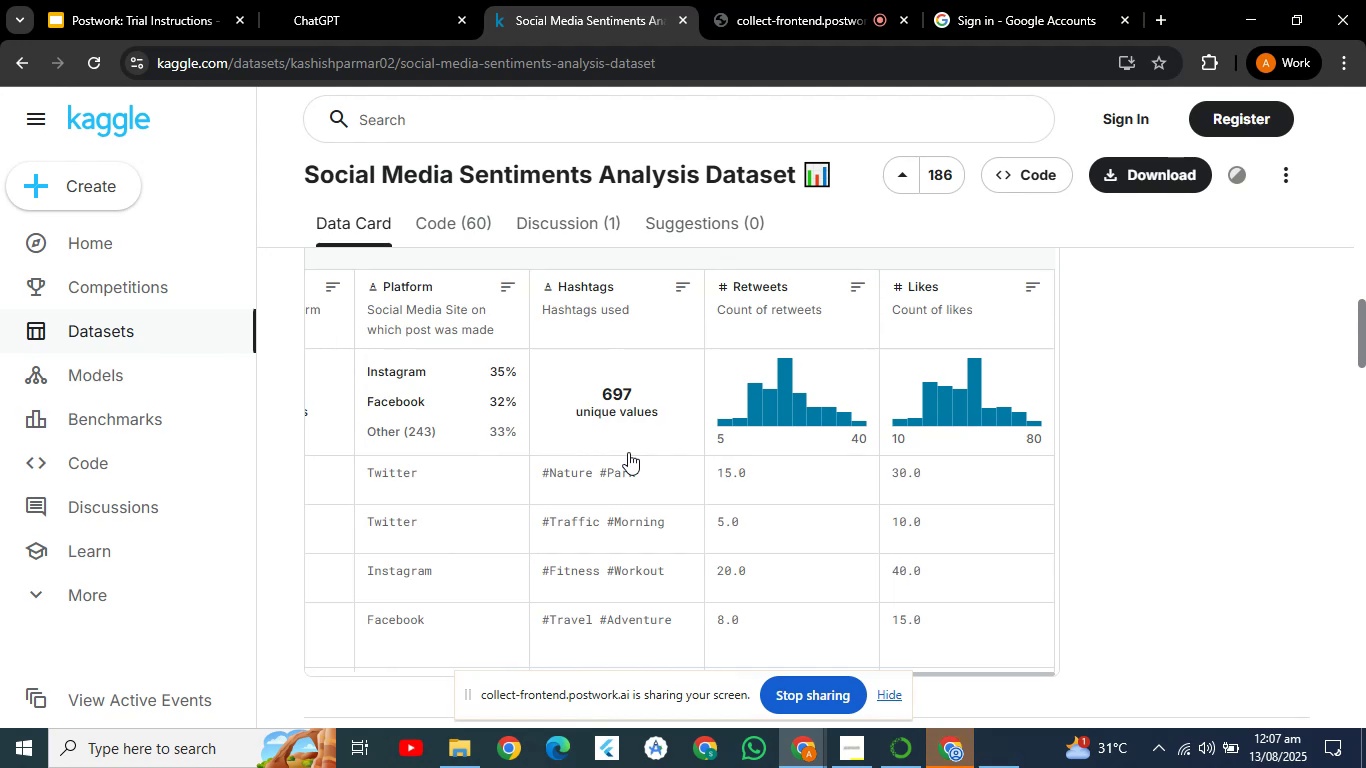 
hold_key(key=ArrowDown, duration=0.72)
 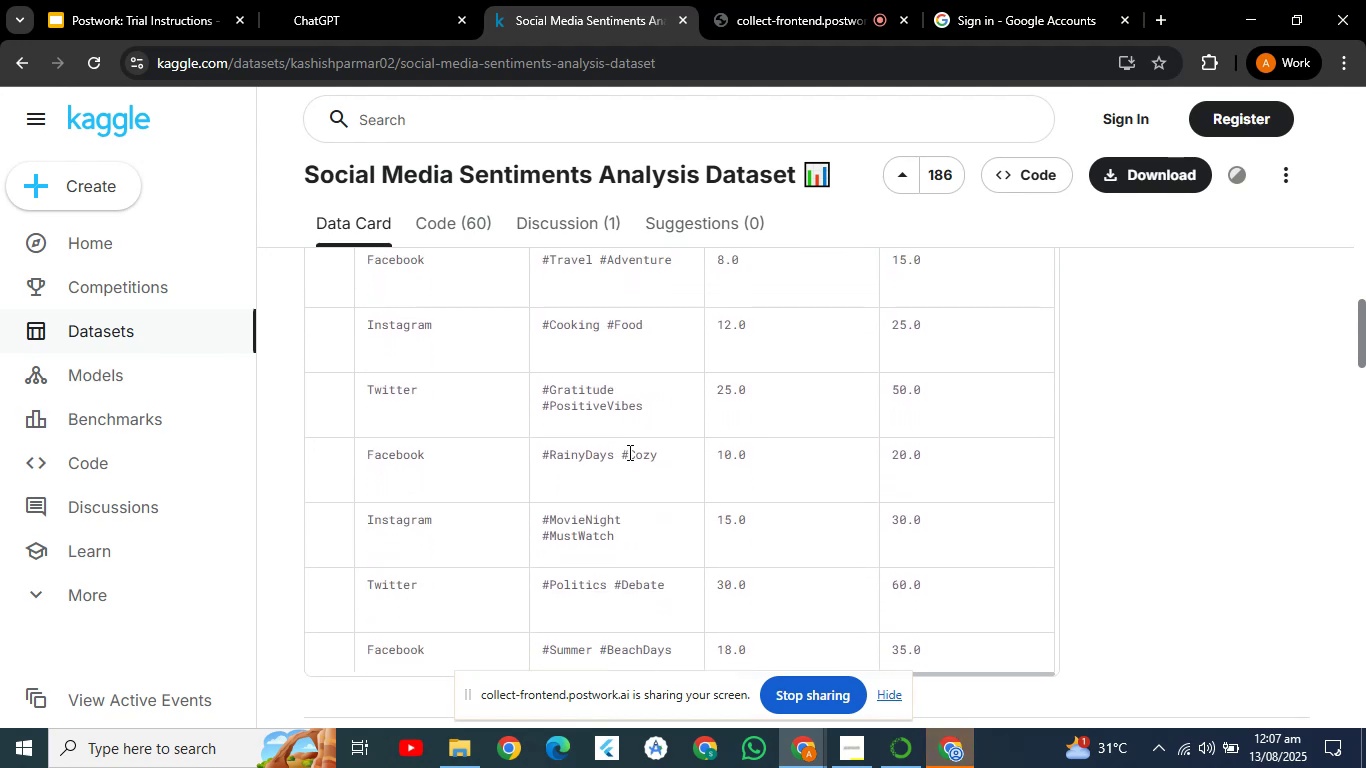 
key(ArrowDown)
 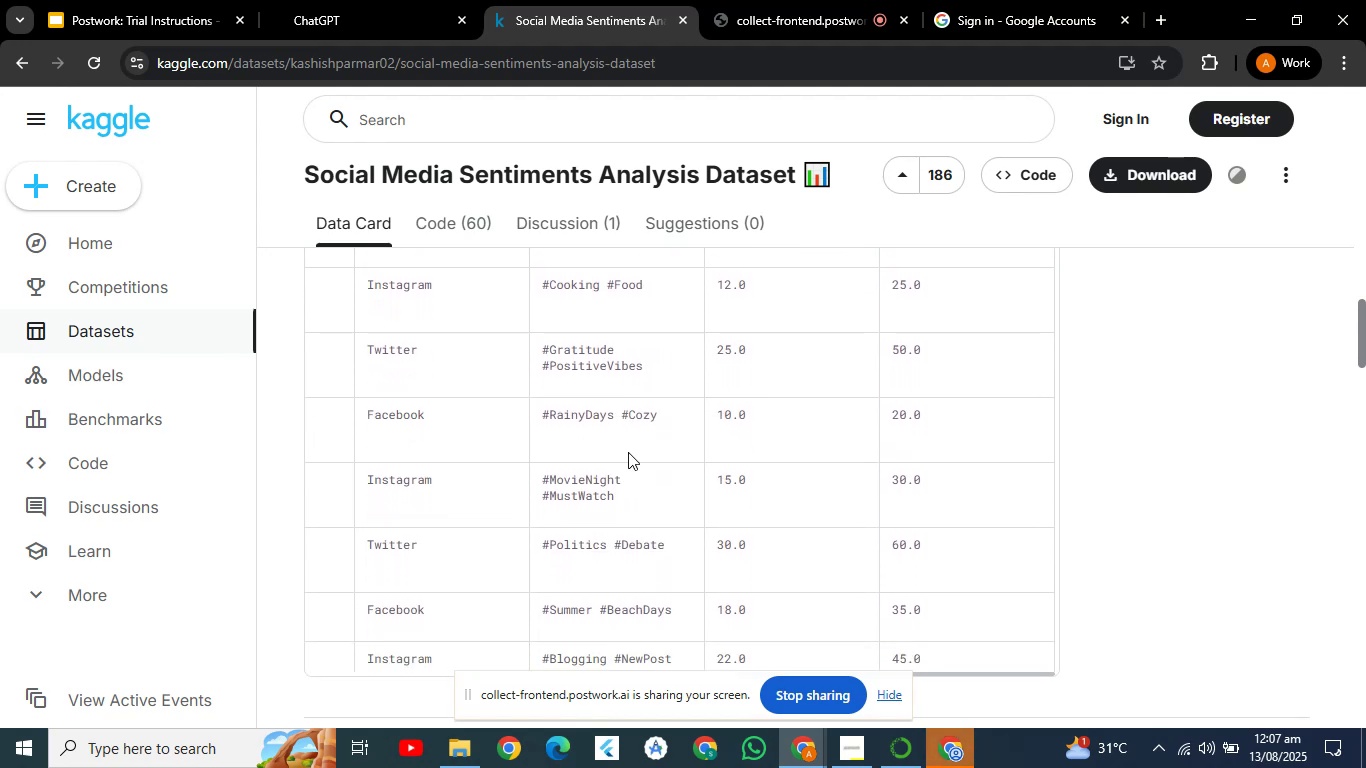 
hold_key(key=ArrowLeft, duration=0.64)
 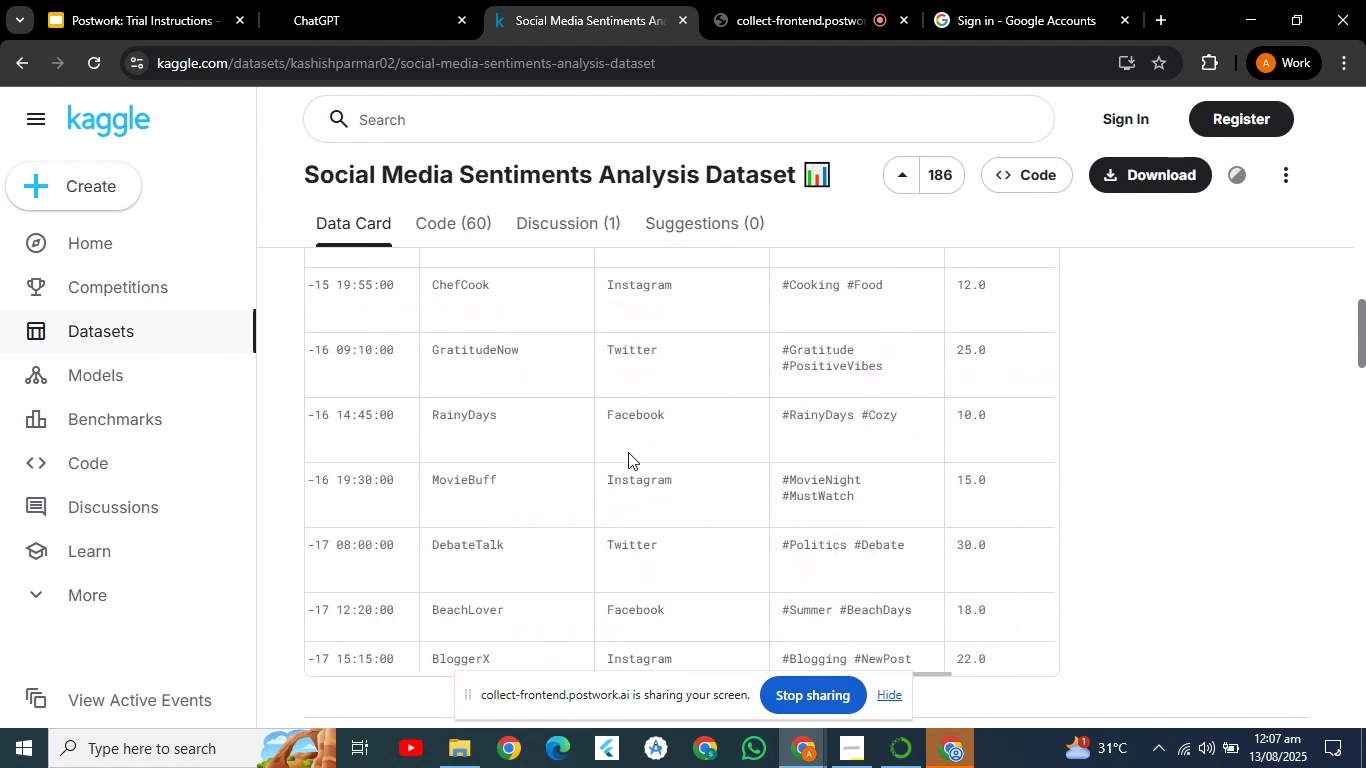 
hold_key(key=ArrowLeft, duration=0.71)
 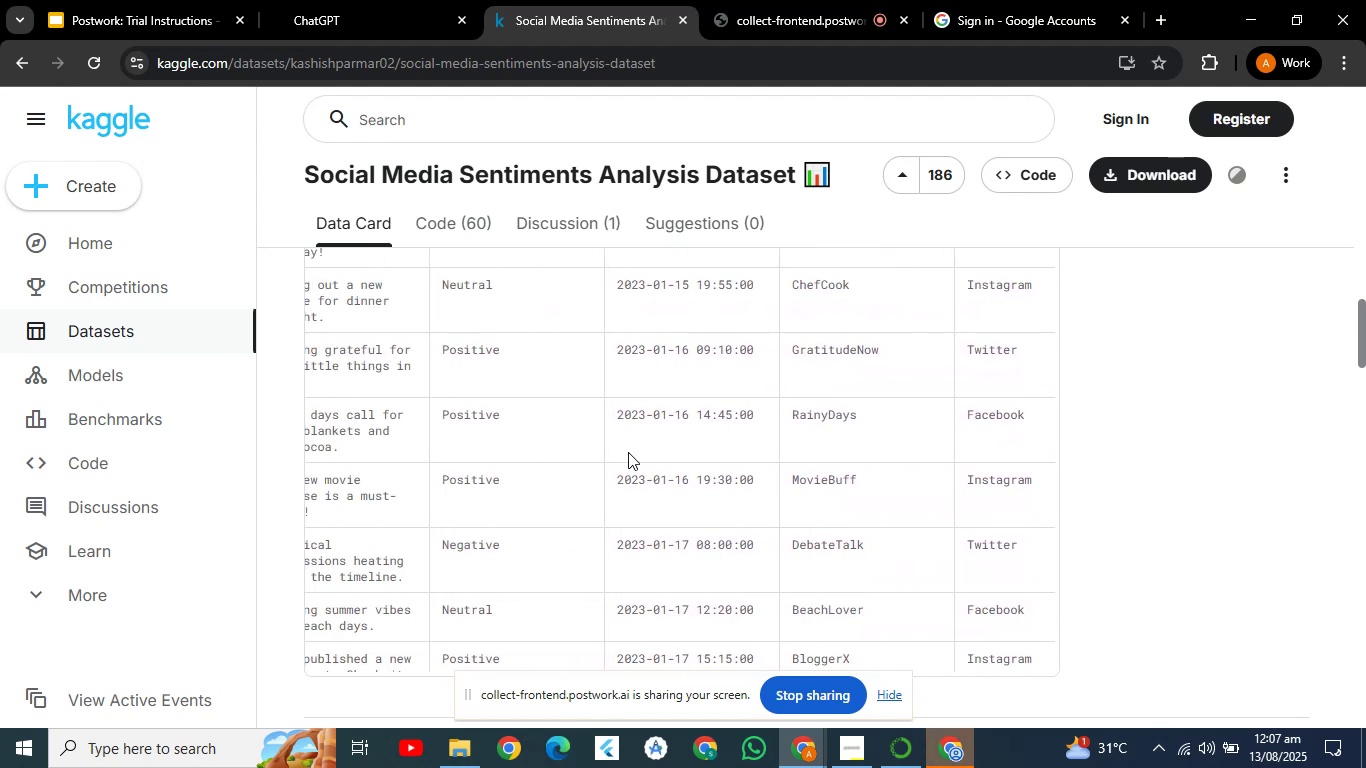 
hold_key(key=ArrowLeft, duration=0.78)
 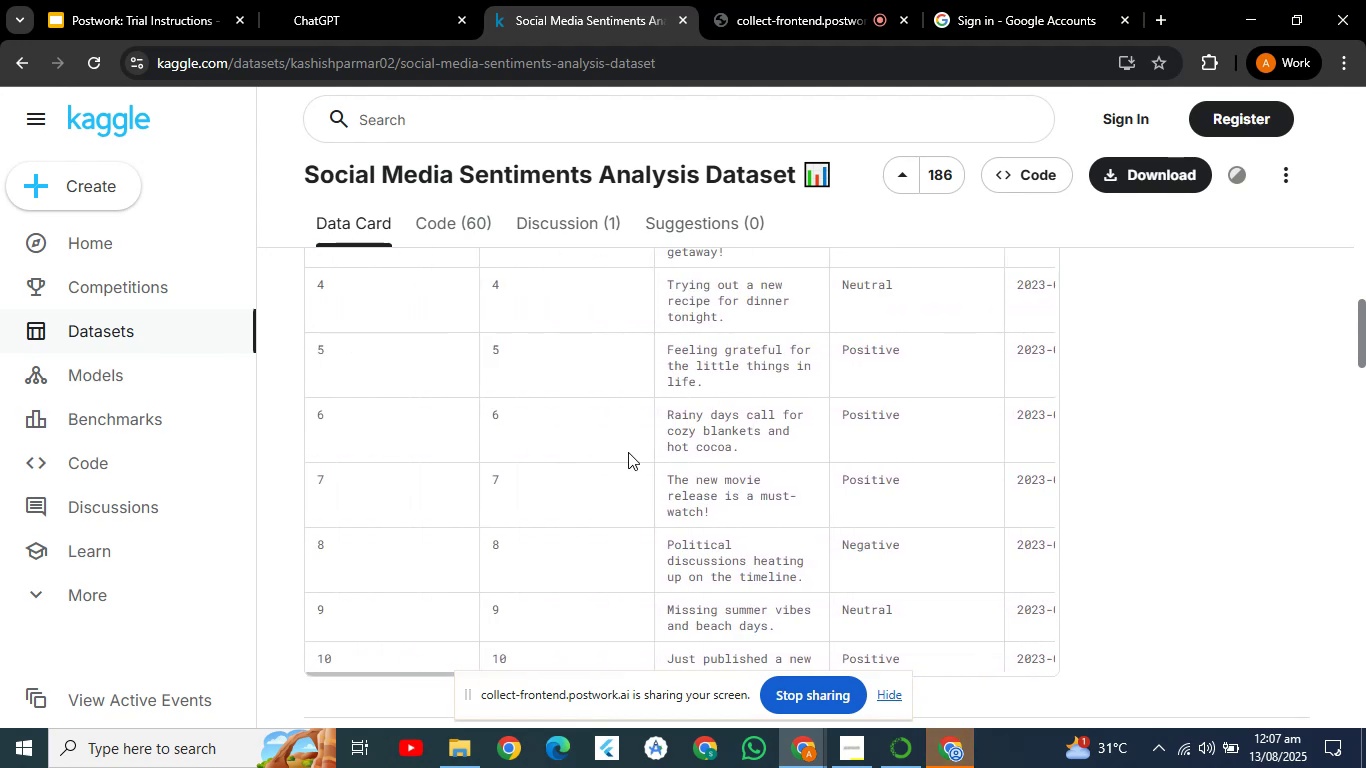 
key(ArrowLeft)
 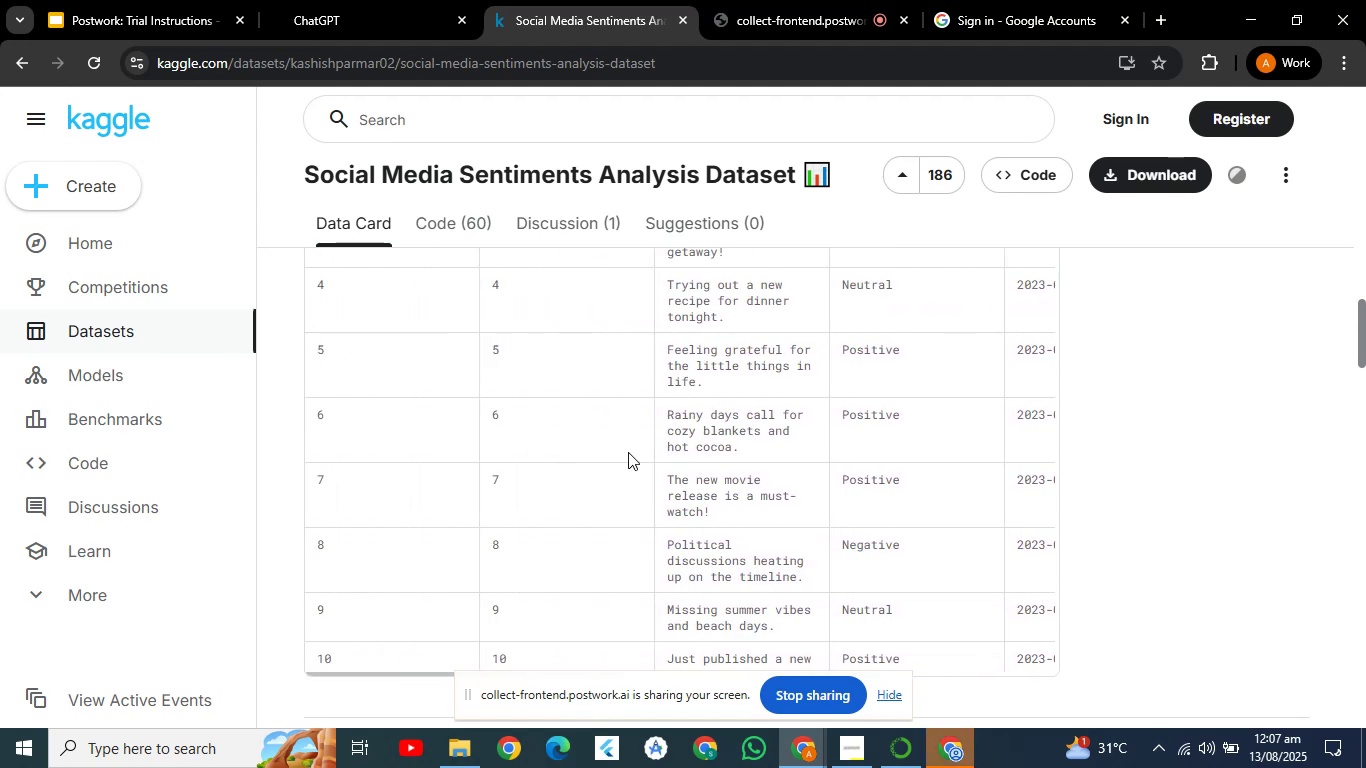 
hold_key(key=ArrowDown, duration=0.62)
 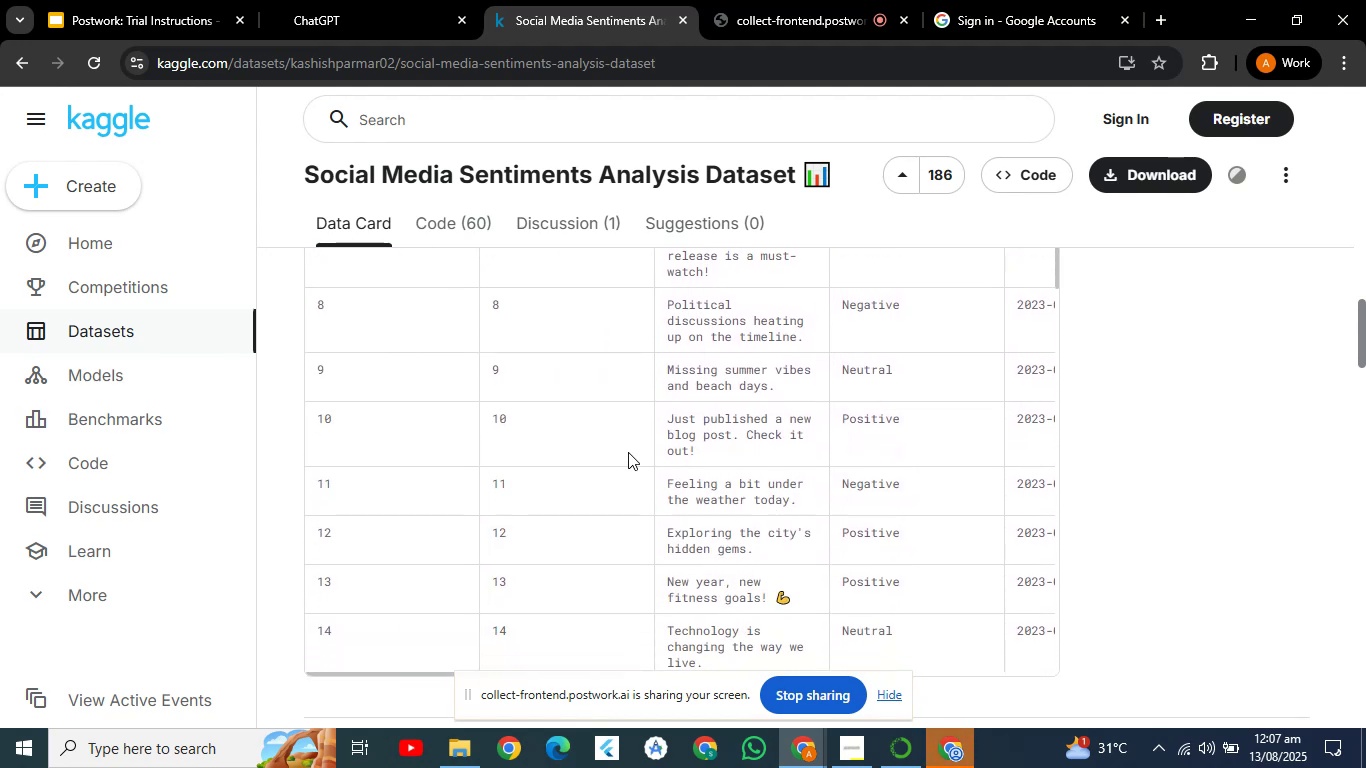 
hold_key(key=ArrowDown, duration=0.63)
 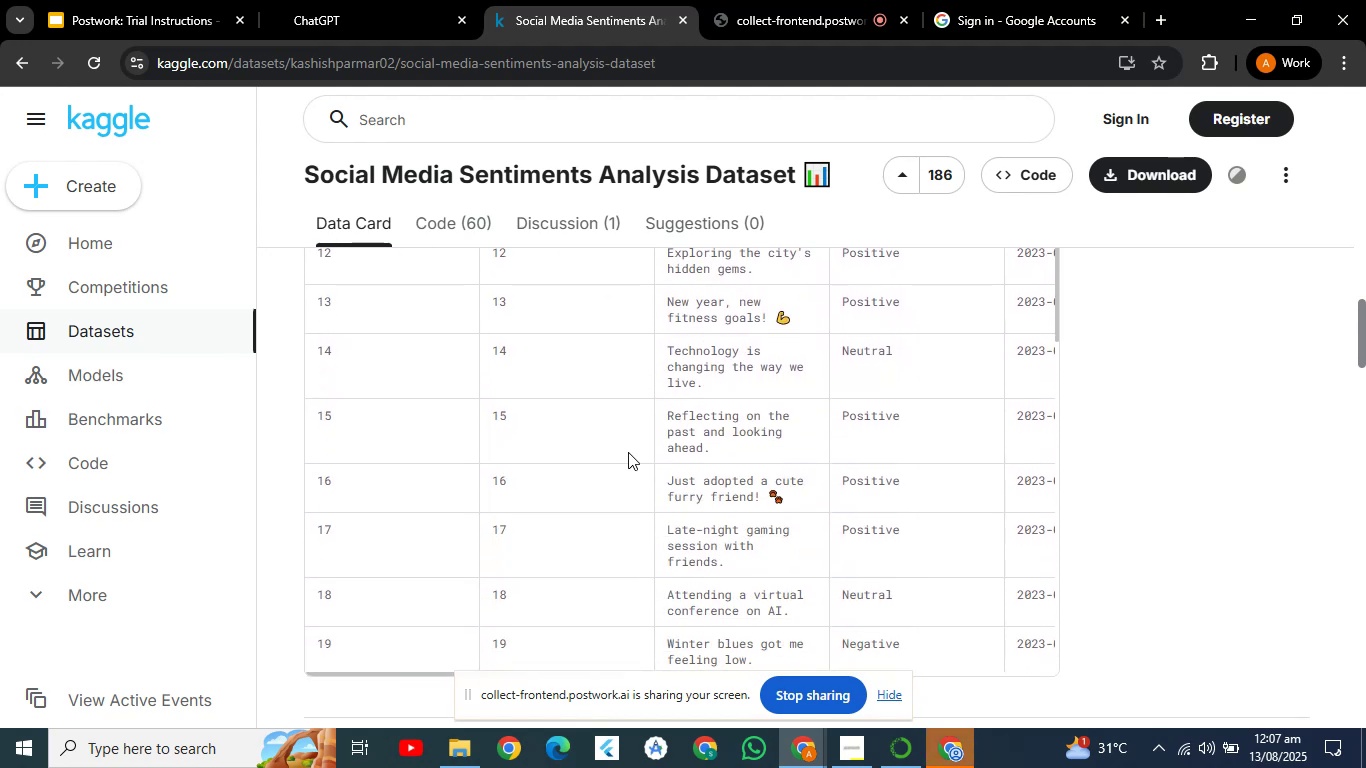 
hold_key(key=ArrowDown, duration=0.66)
 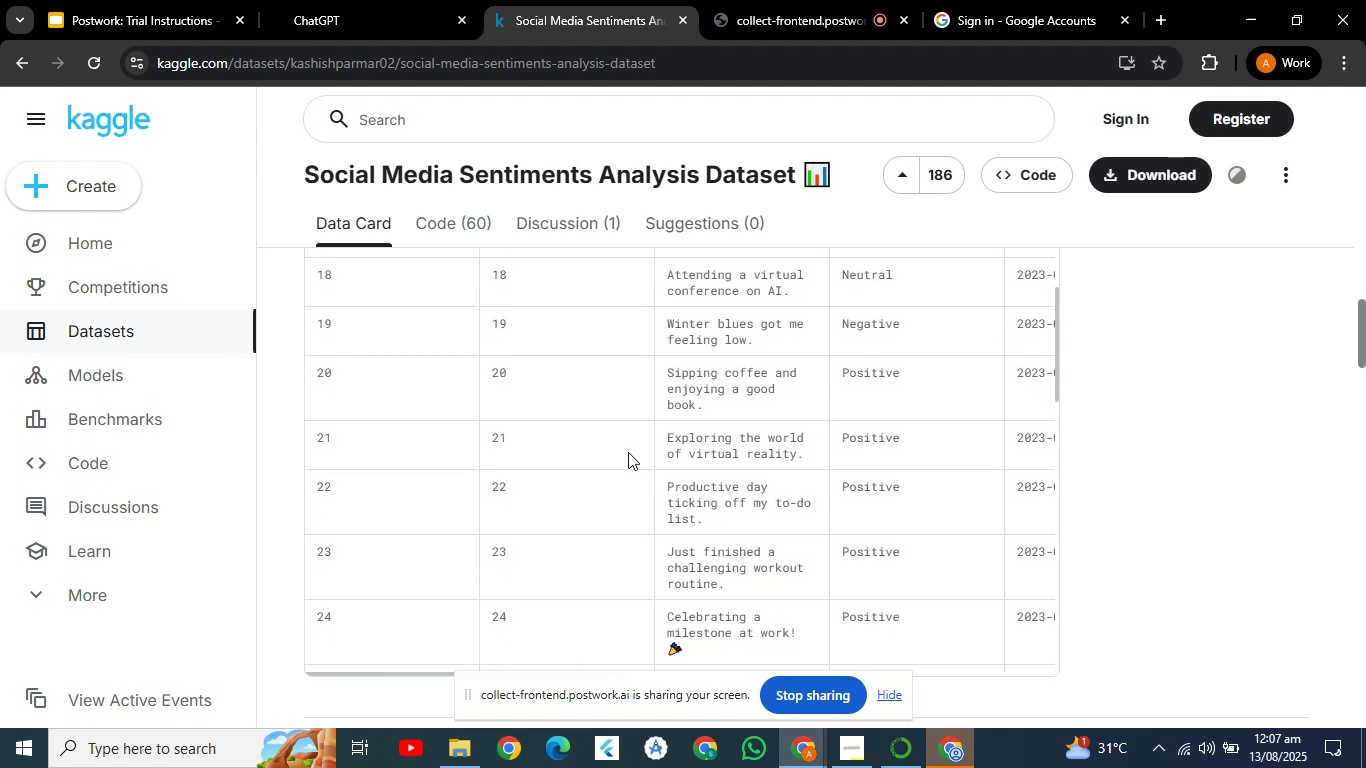 
key(ArrowRight)
 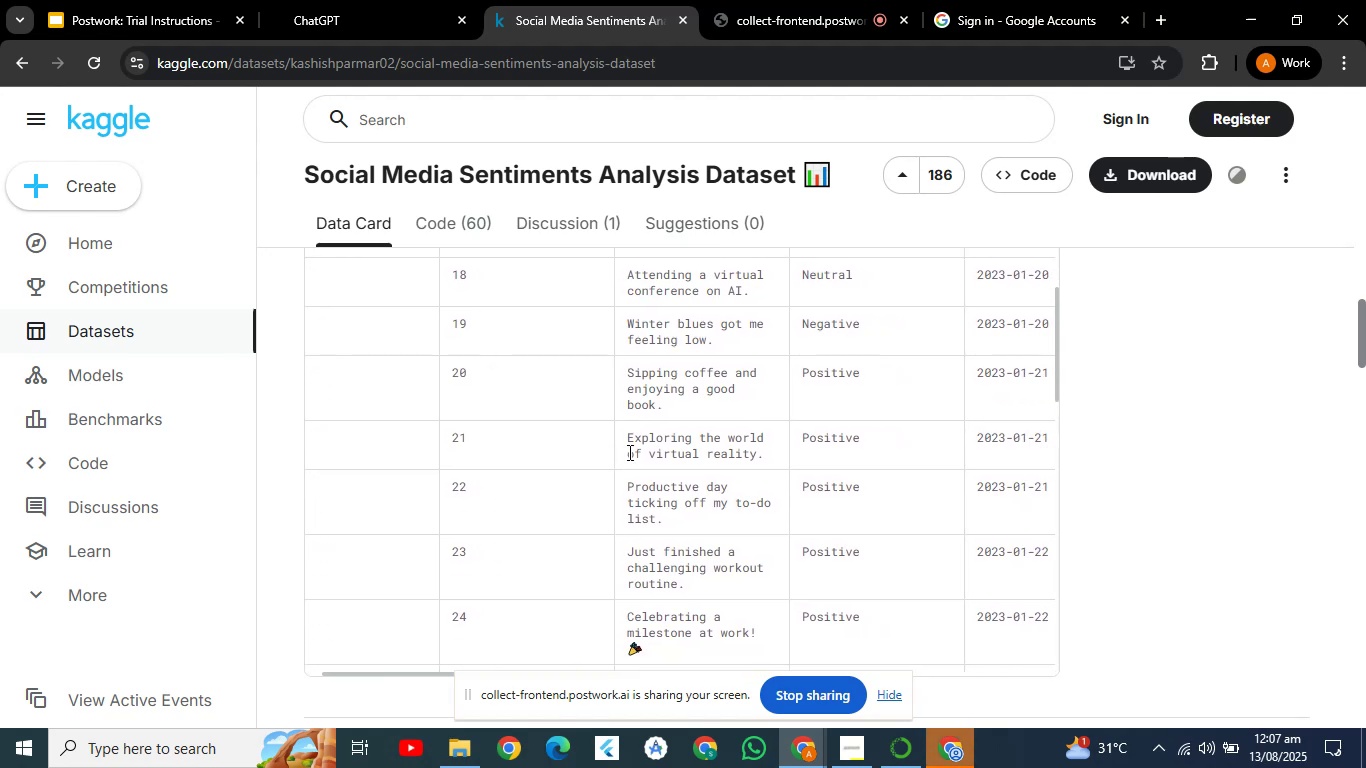 
hold_key(key=ArrowRight, duration=0.96)
 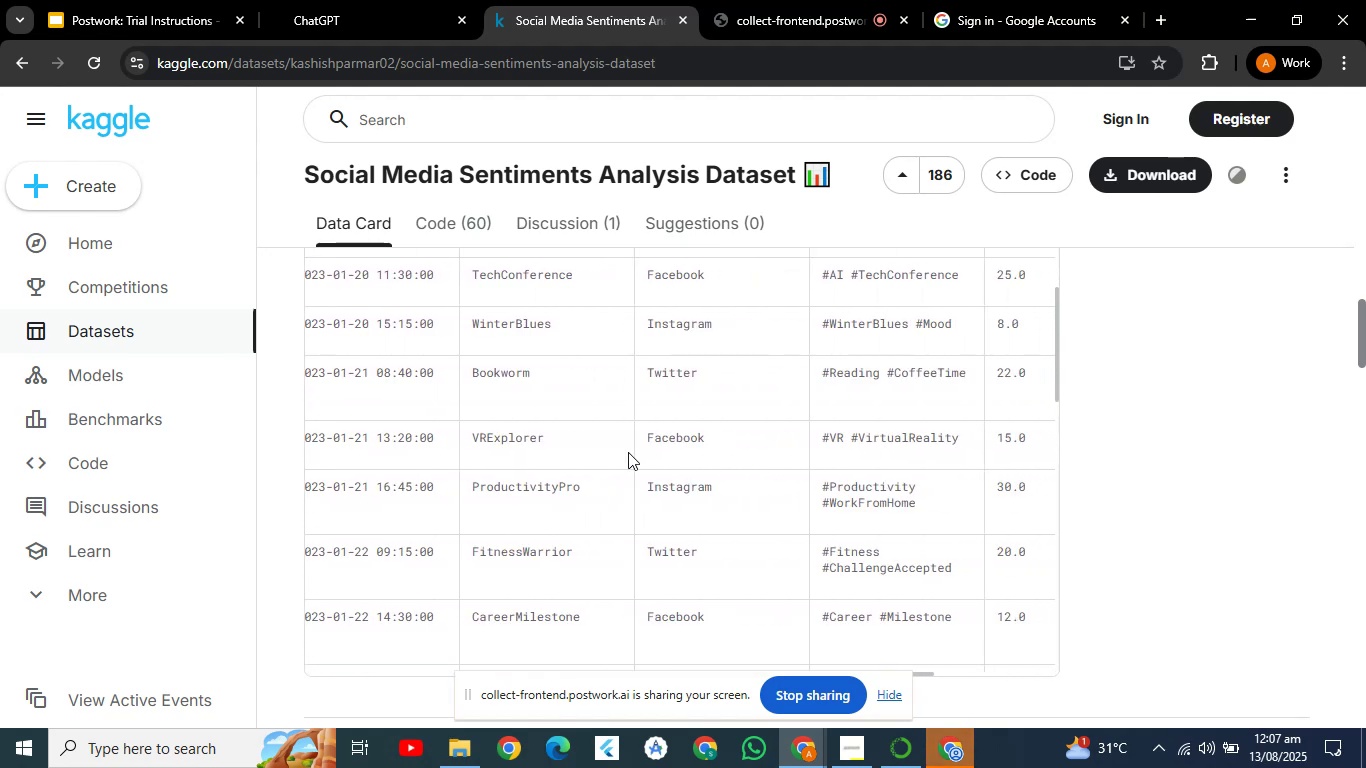 
hold_key(key=PageUp, duration=1.03)
 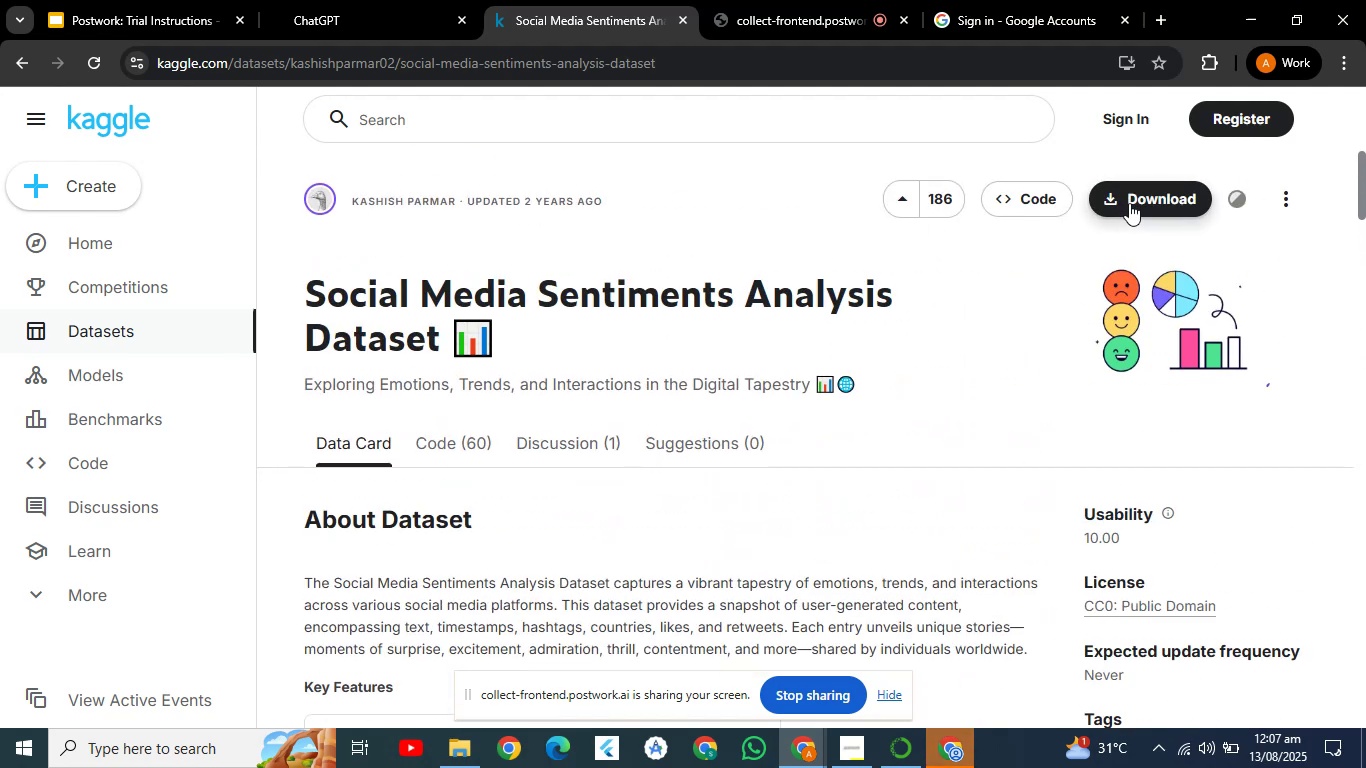 
left_click([1129, 203])
 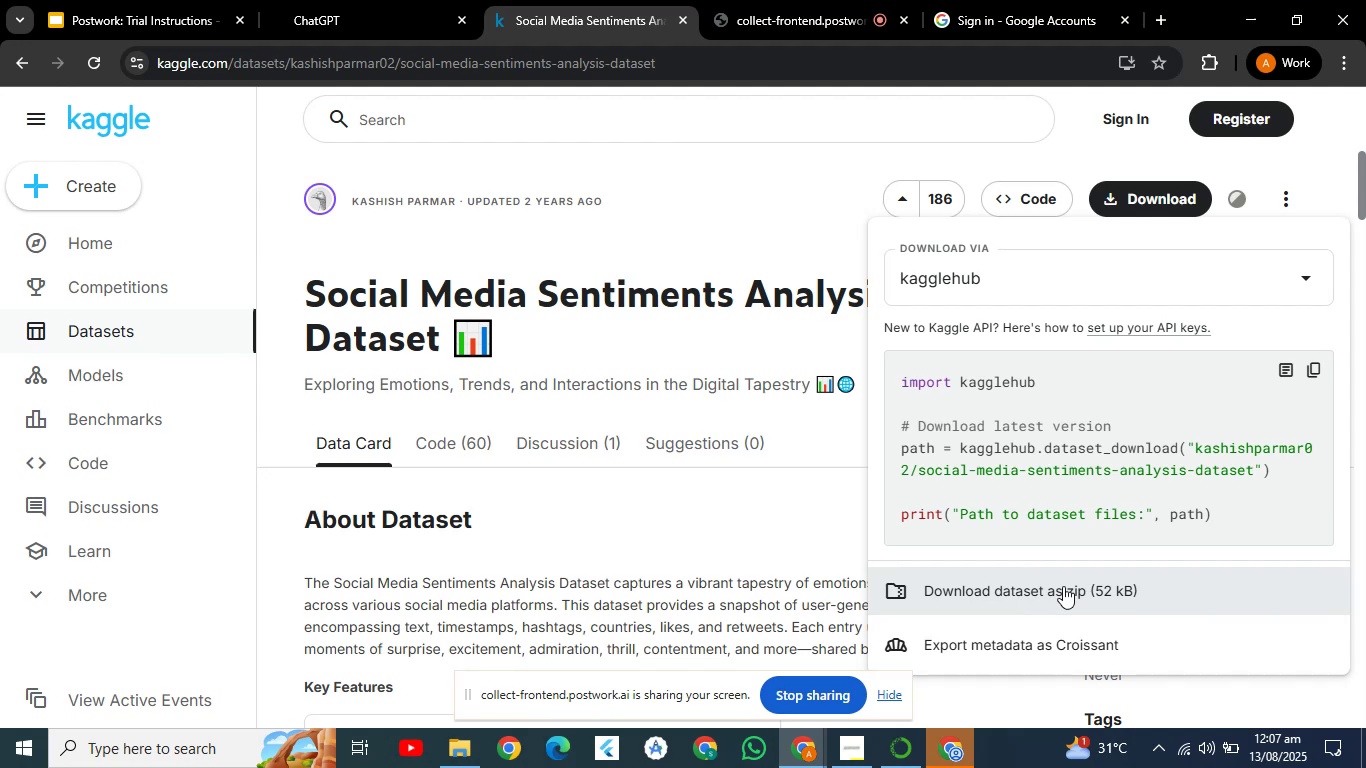 
wait(5.53)
 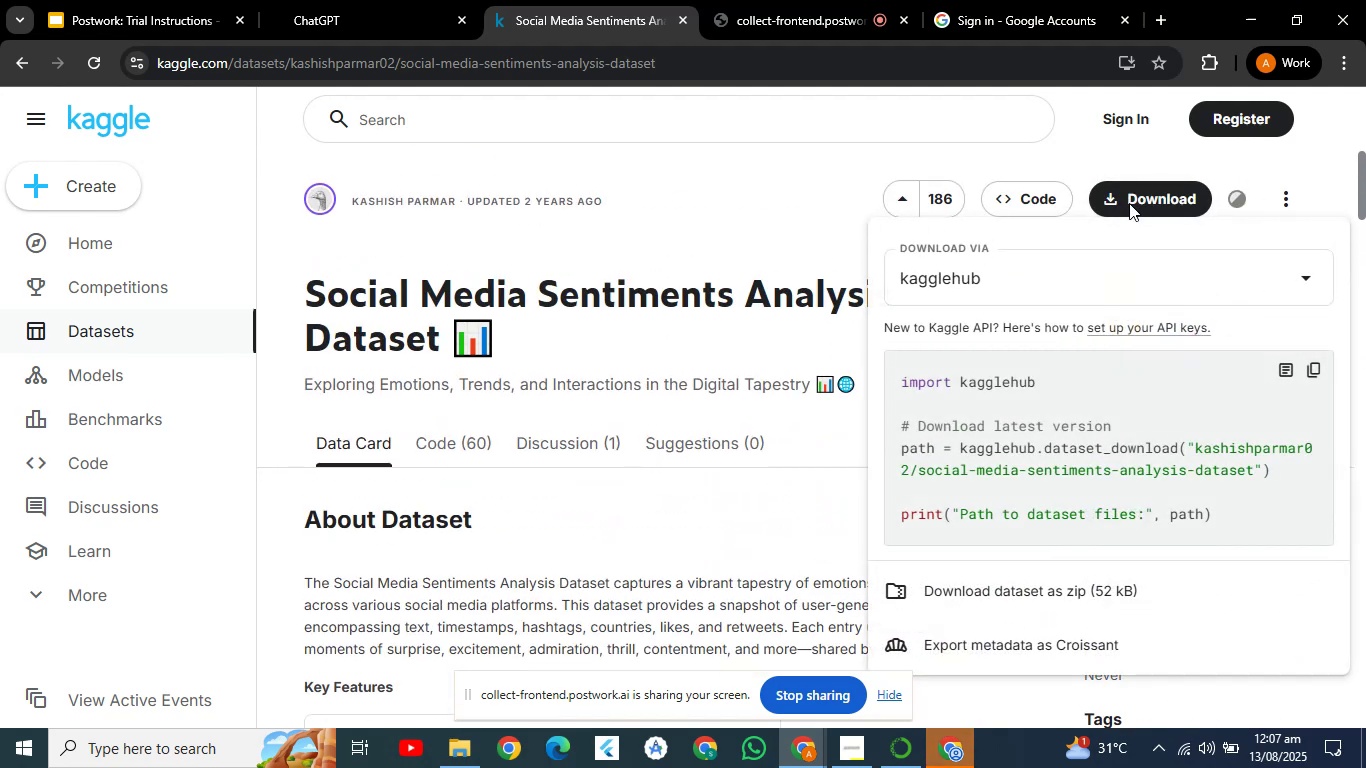 
left_click([1063, 586])
 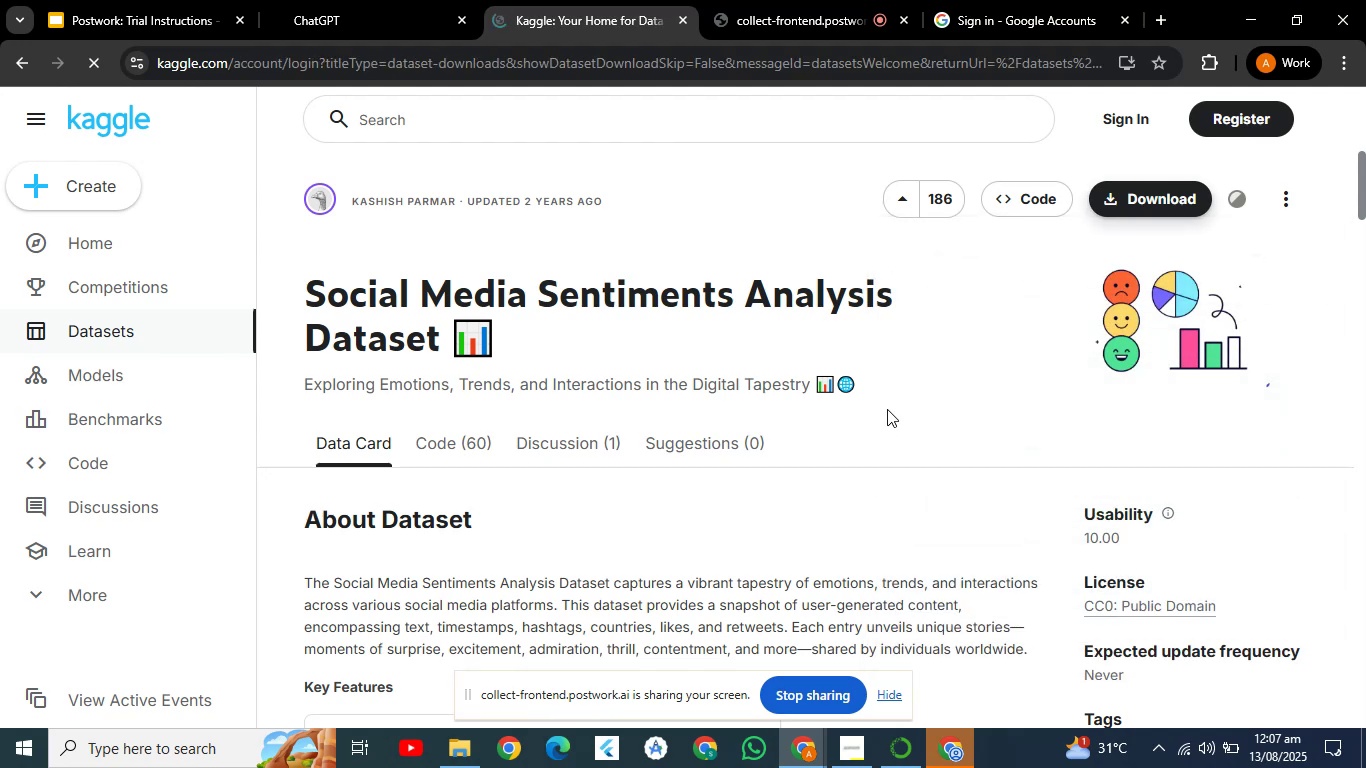 
left_click([982, 0])
 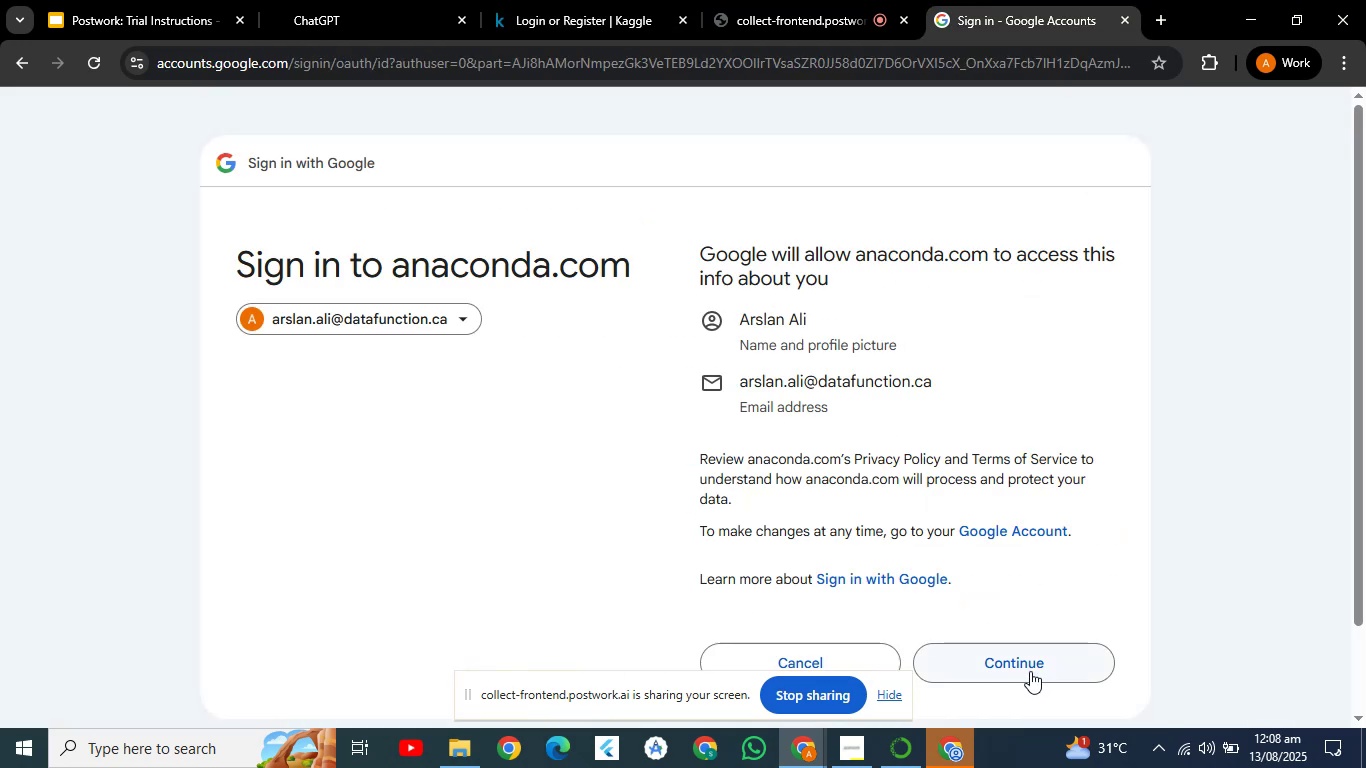 
left_click([1030, 672])
 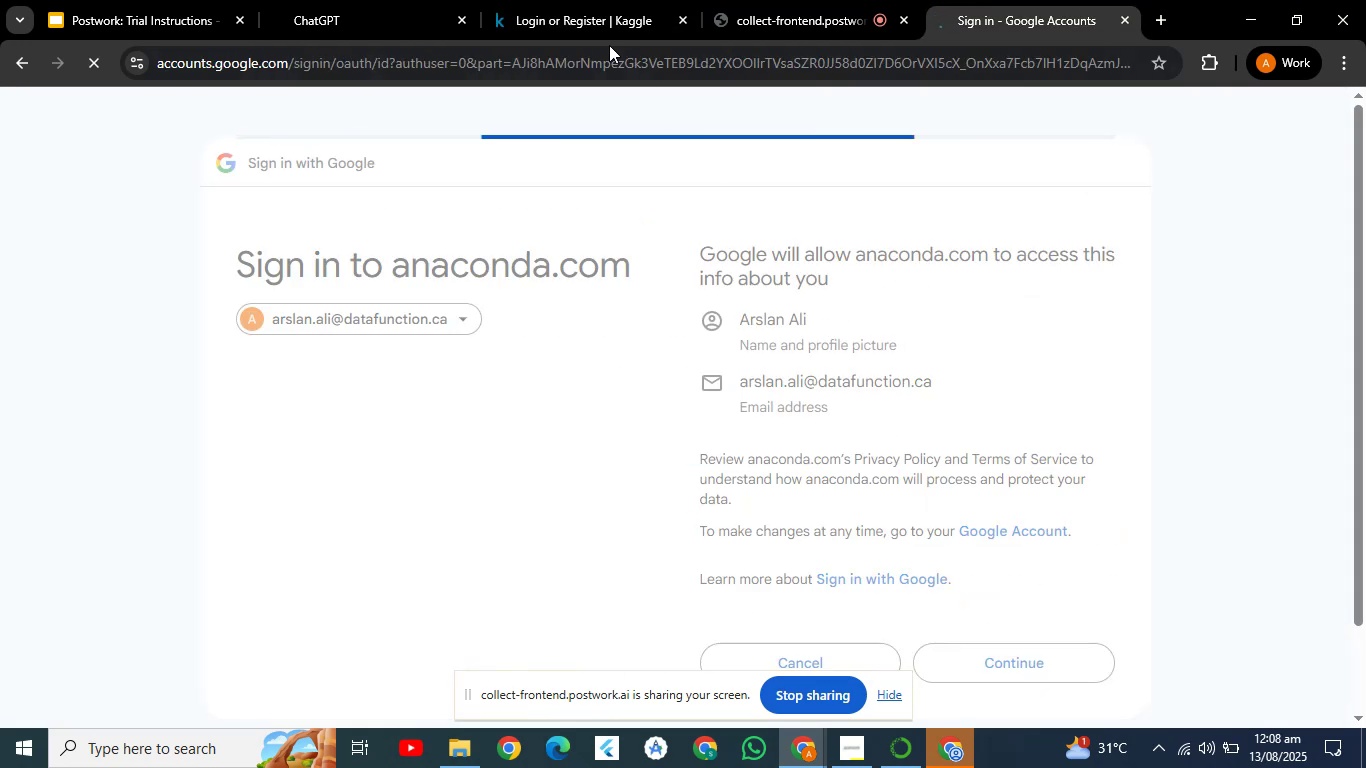 
left_click([590, 17])
 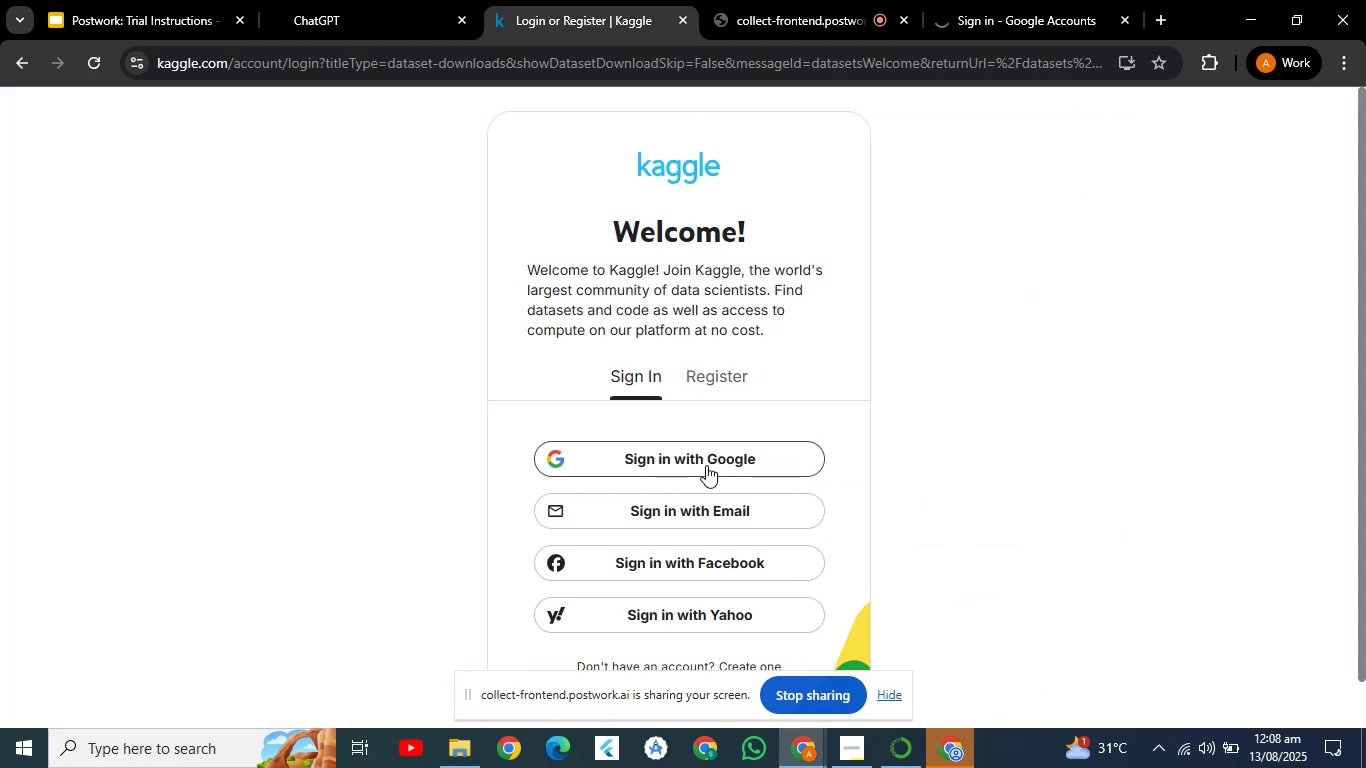 
left_click([706, 465])
 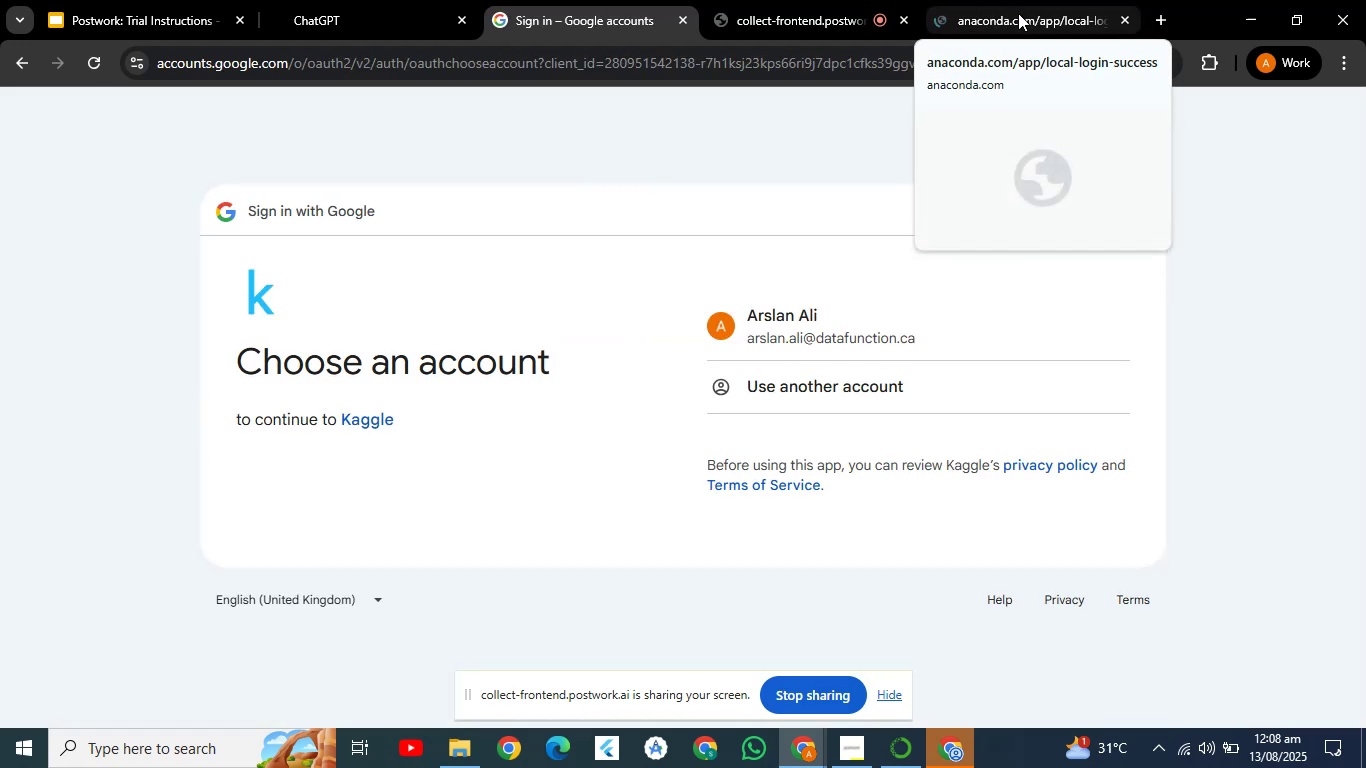 
left_click([1018, 13])
 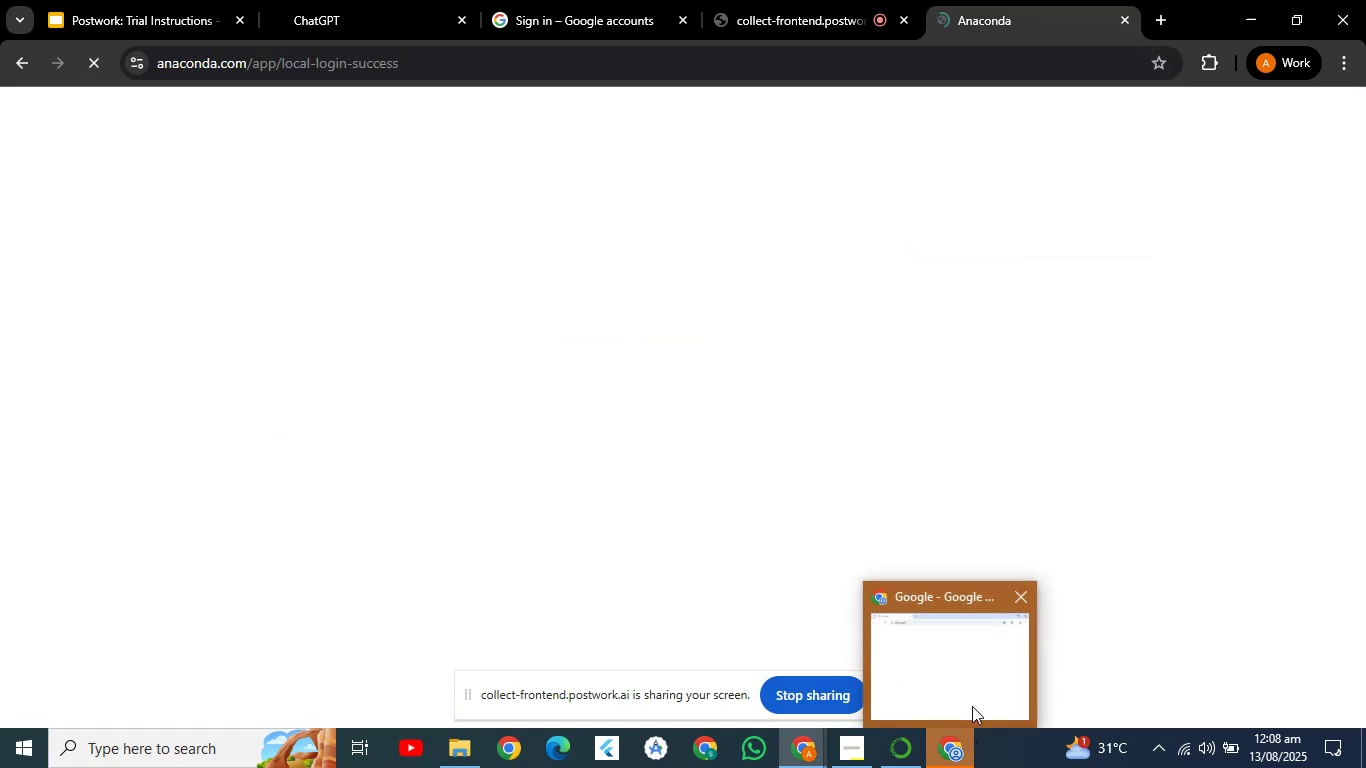 
left_click([1023, 595])
 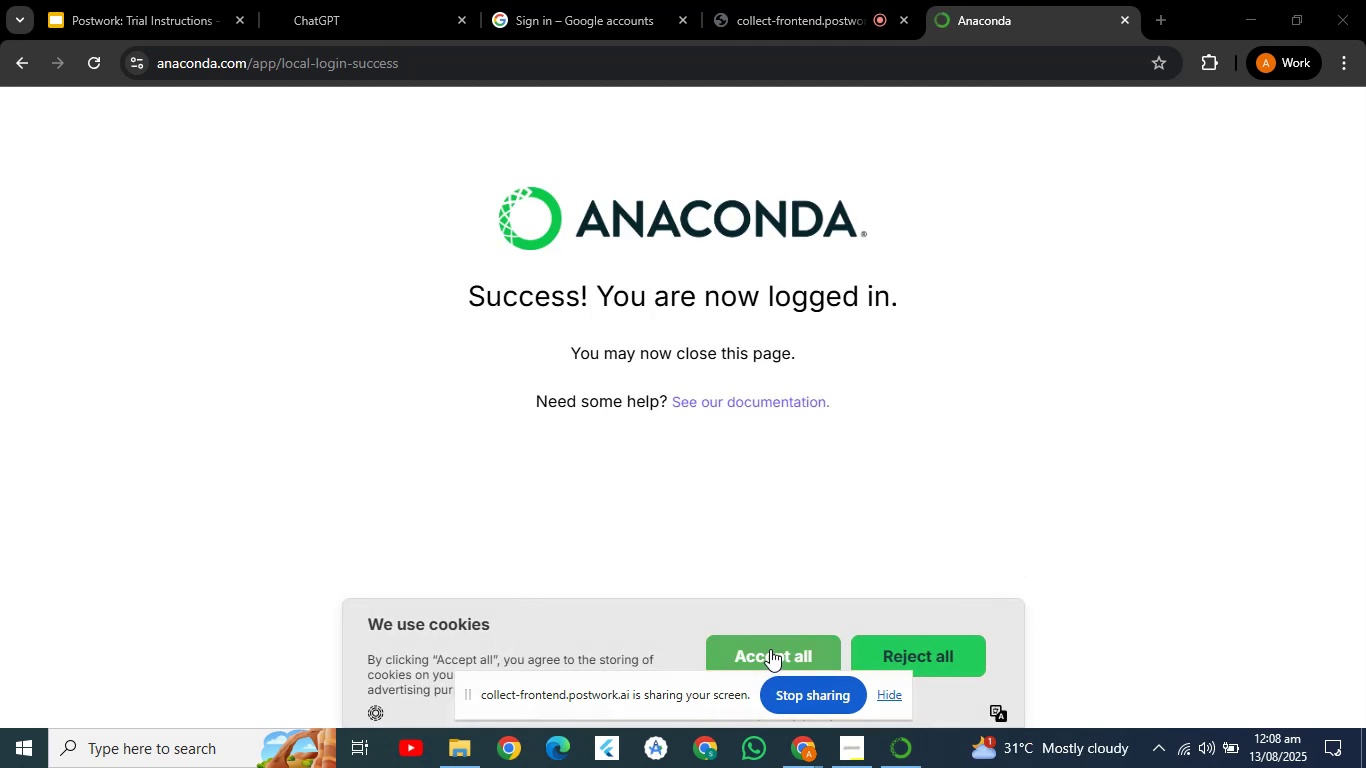 
wait(6.11)
 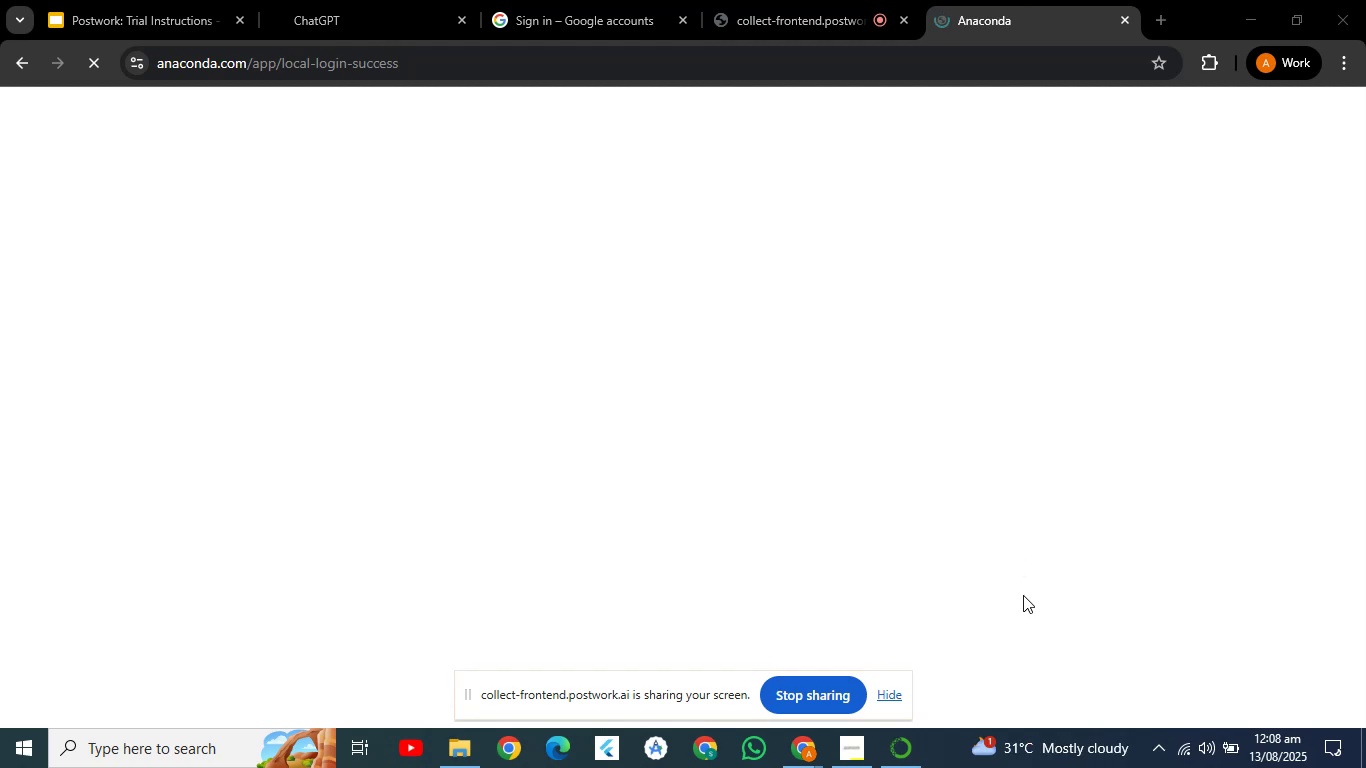 
left_click([770, 649])
 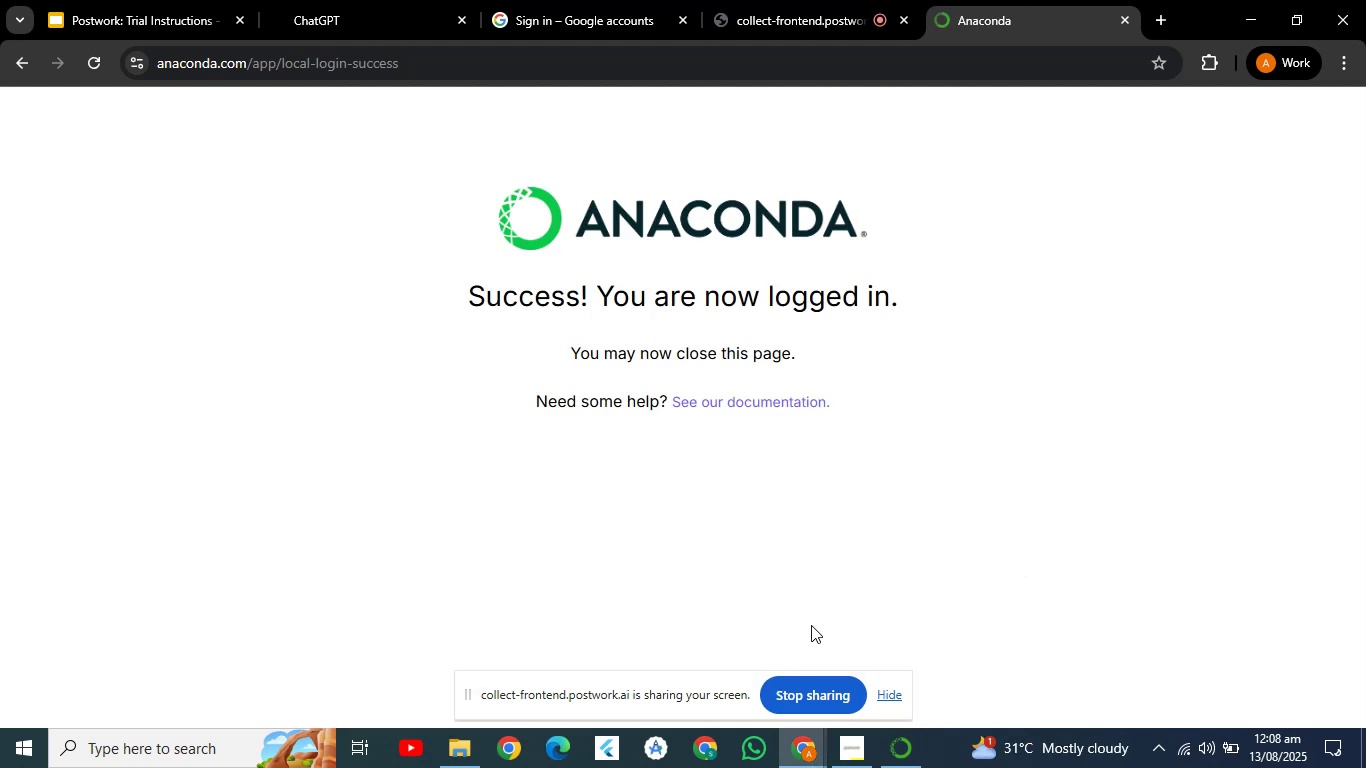 
left_click([896, 738])
 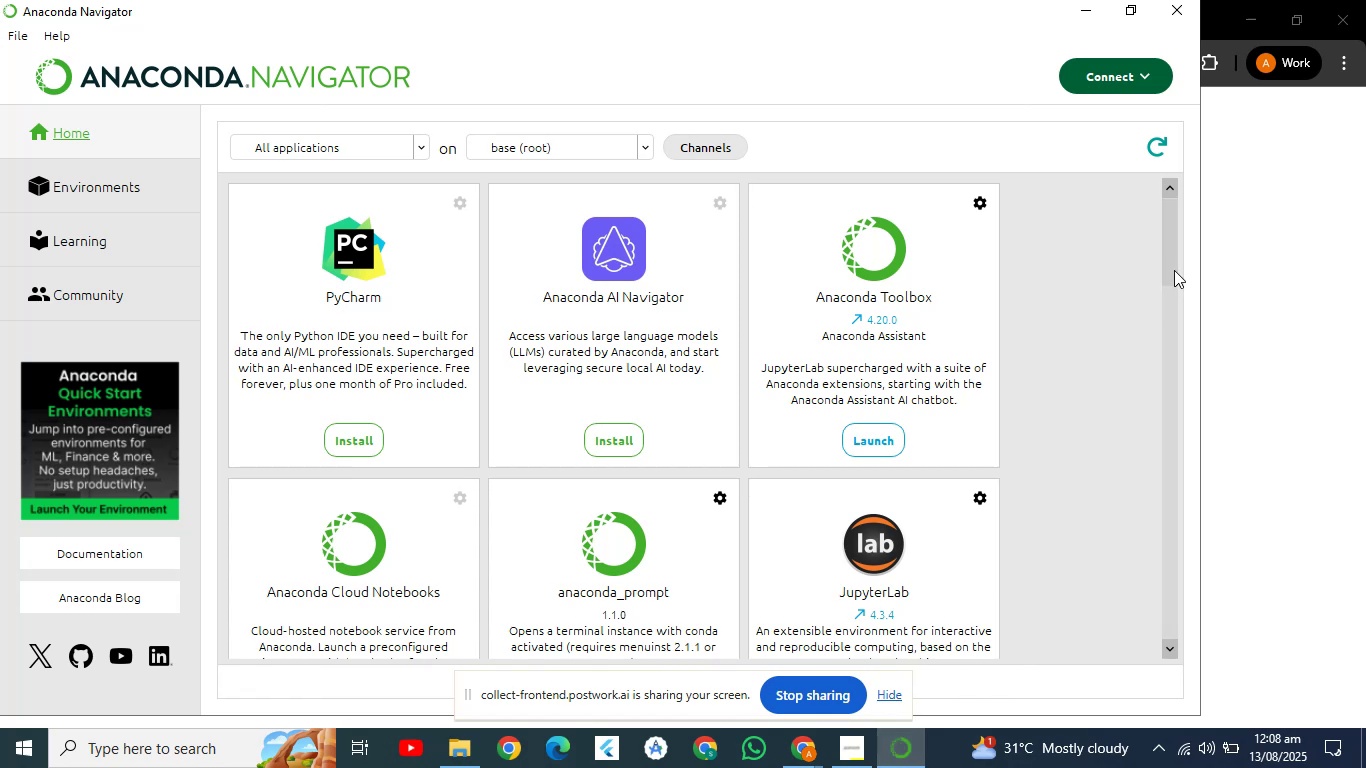 
left_click_drag(start_coordinate=[1172, 270], to_coordinate=[1172, 348])
 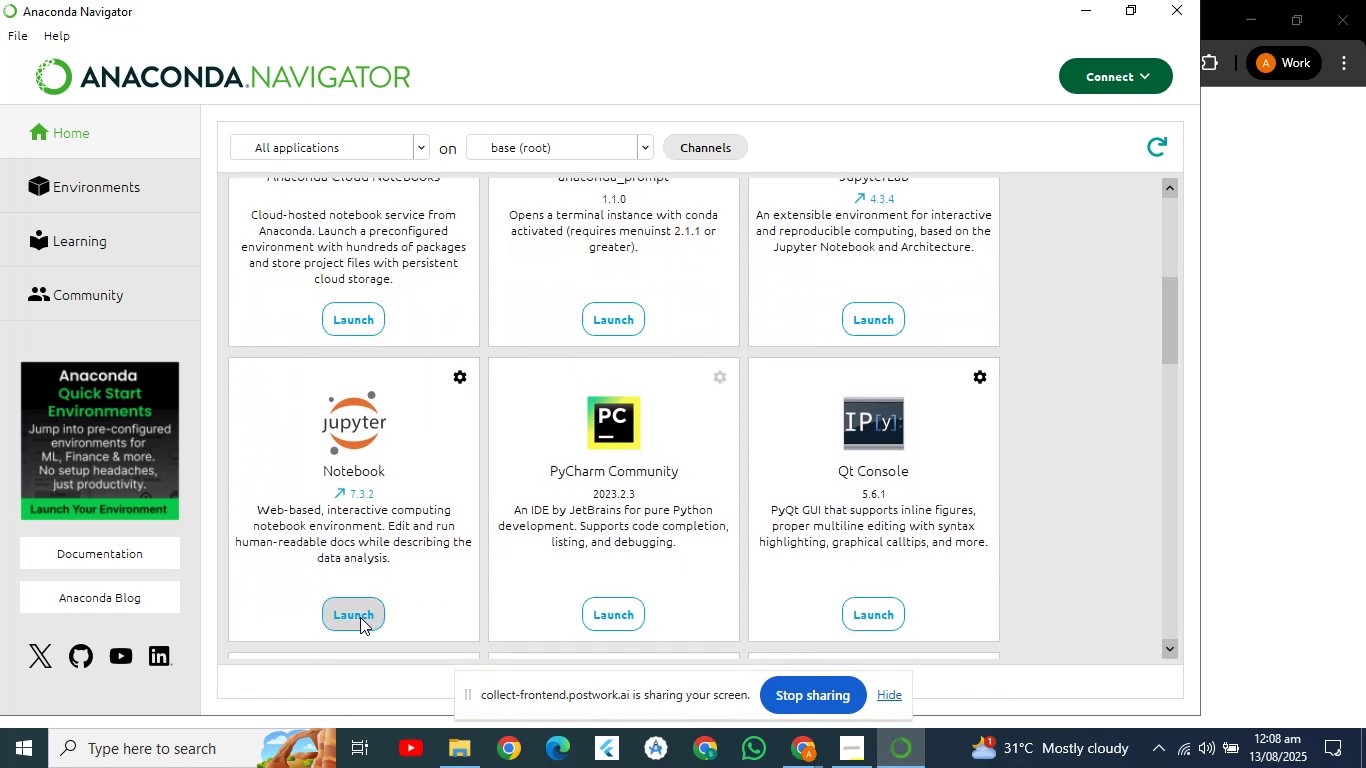 
left_click([356, 617])
 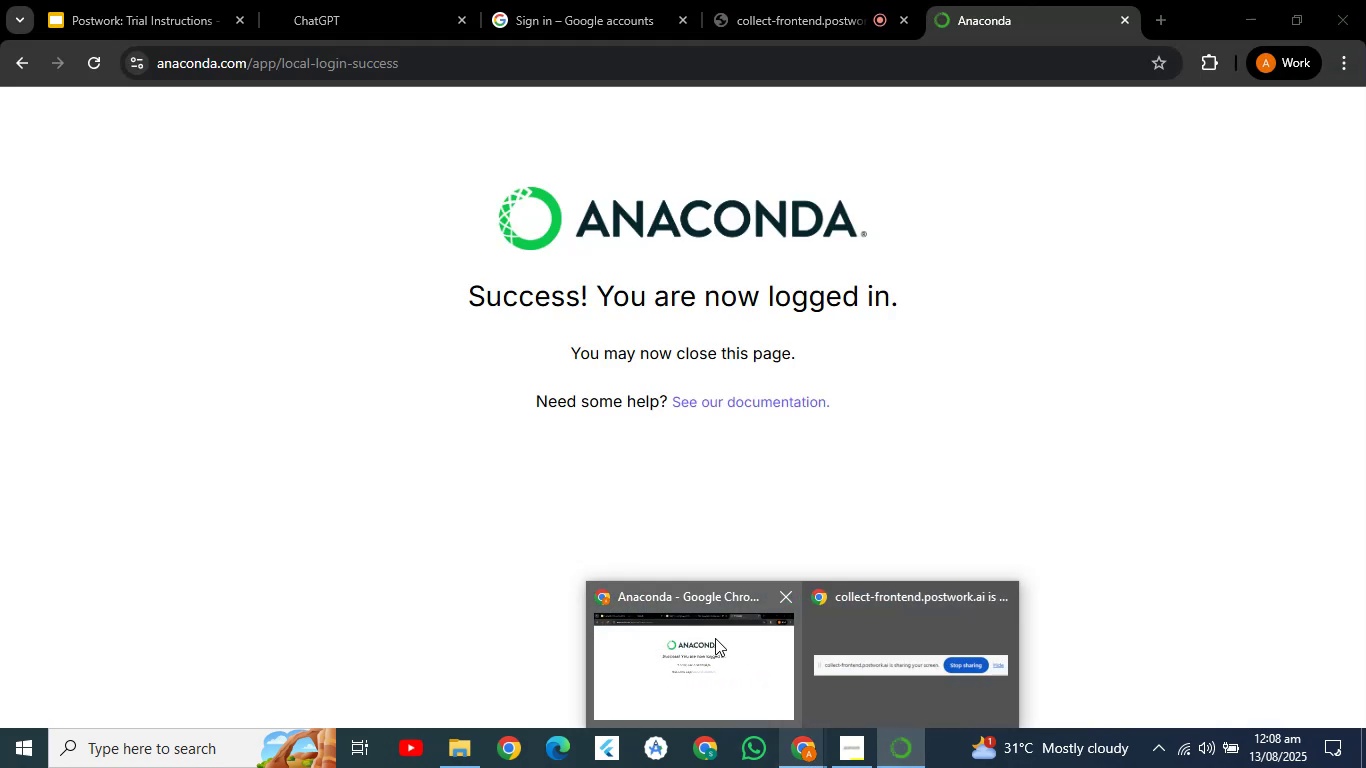 
wait(5.55)
 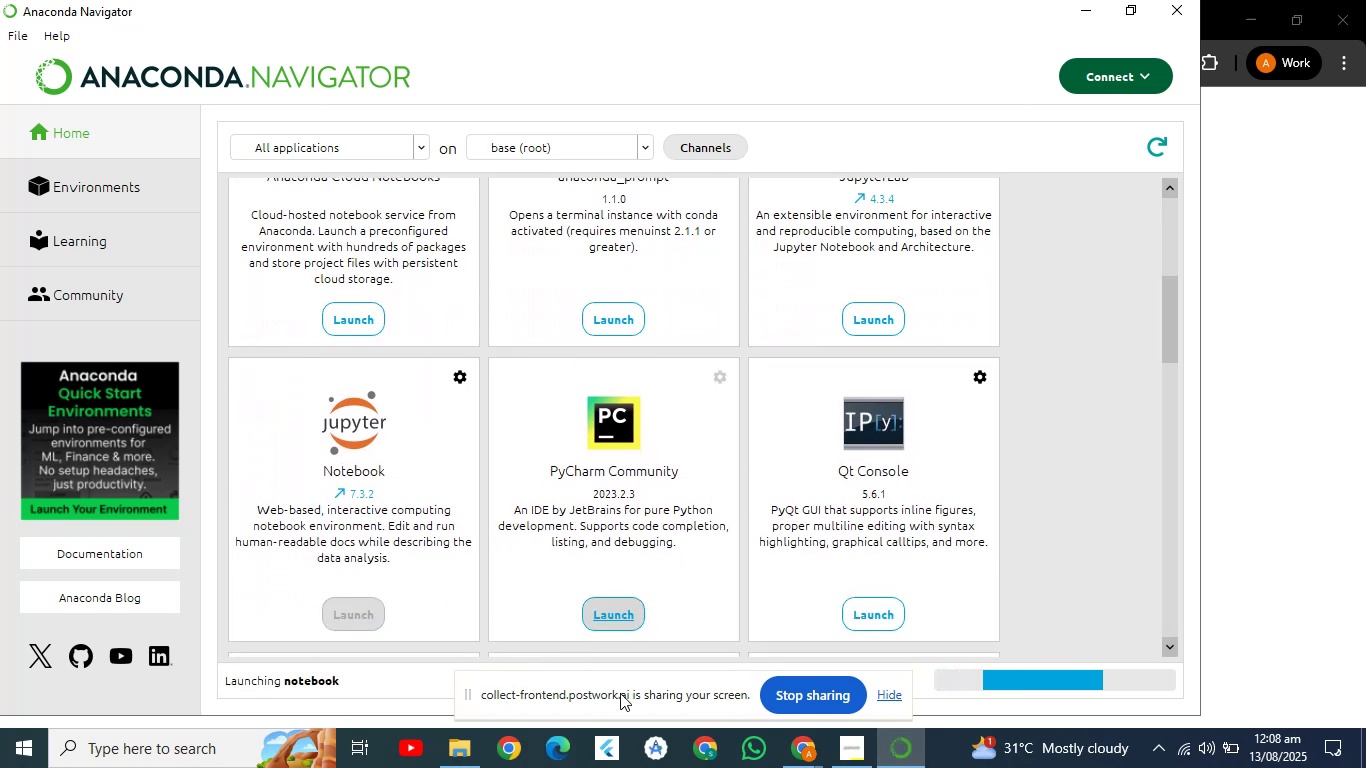 
left_click([715, 638])
 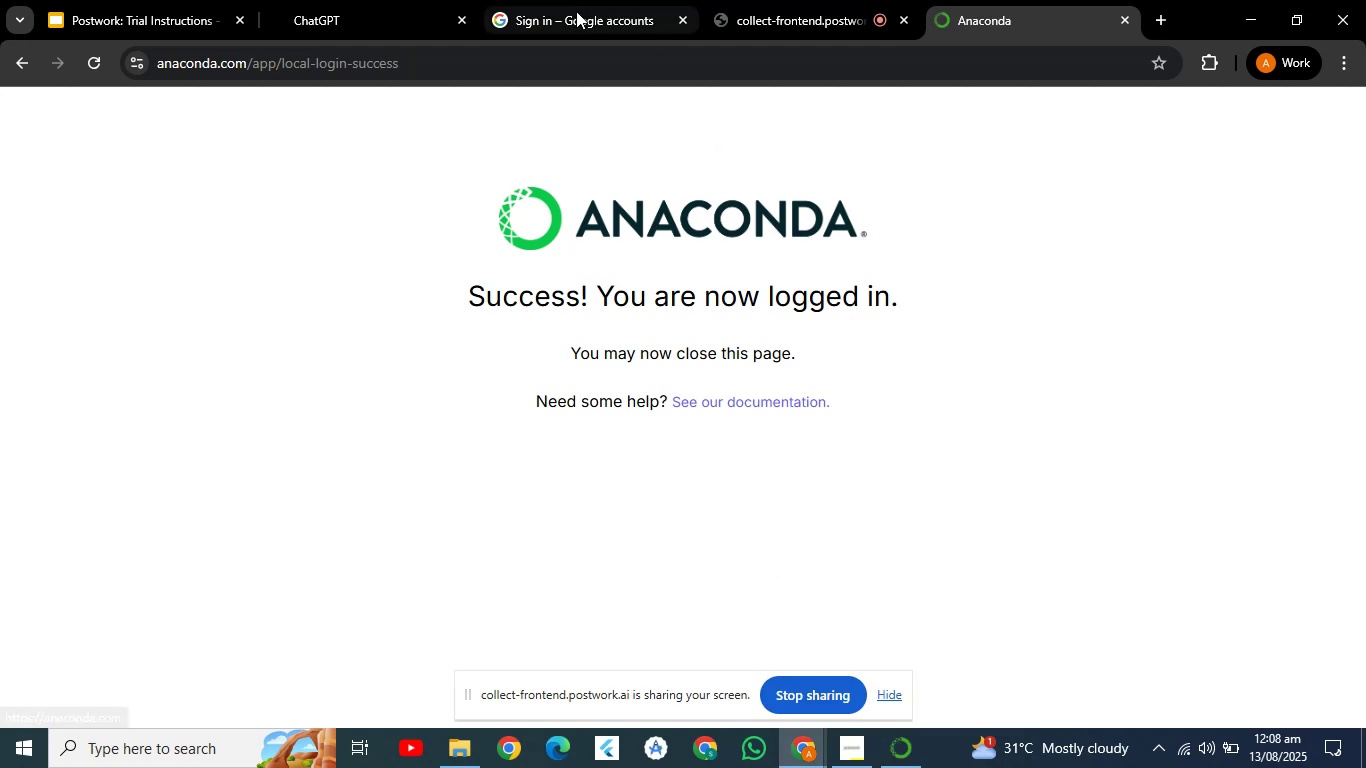 
left_click([576, 11])
 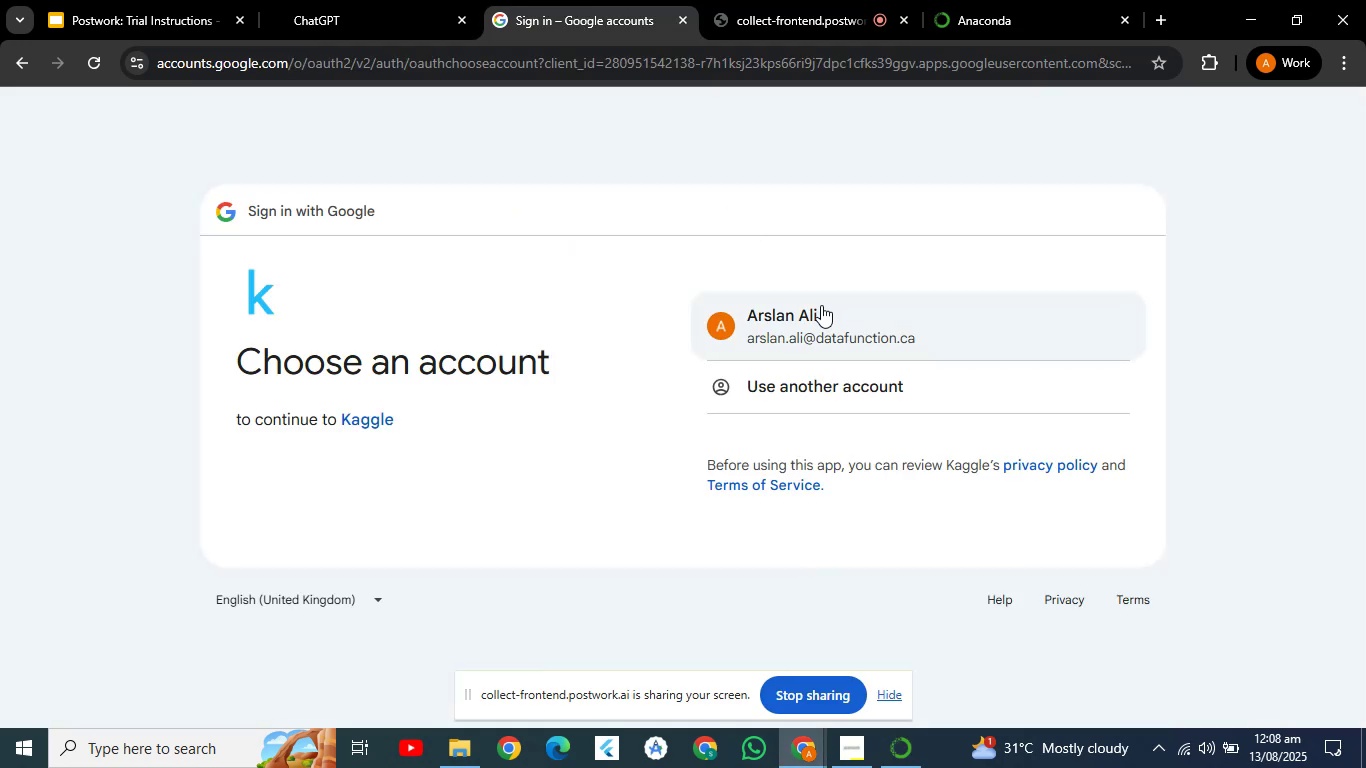 
left_click([821, 305])
 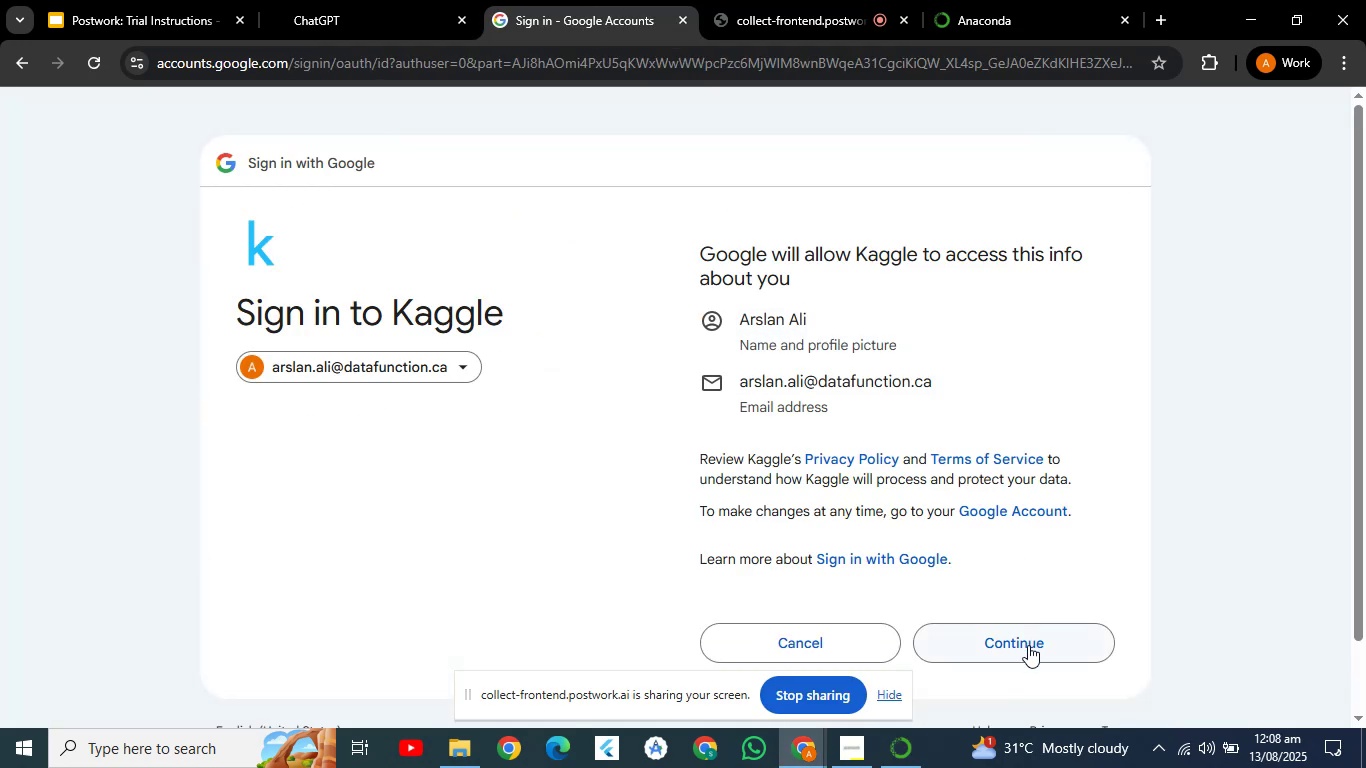 
wait(5.46)
 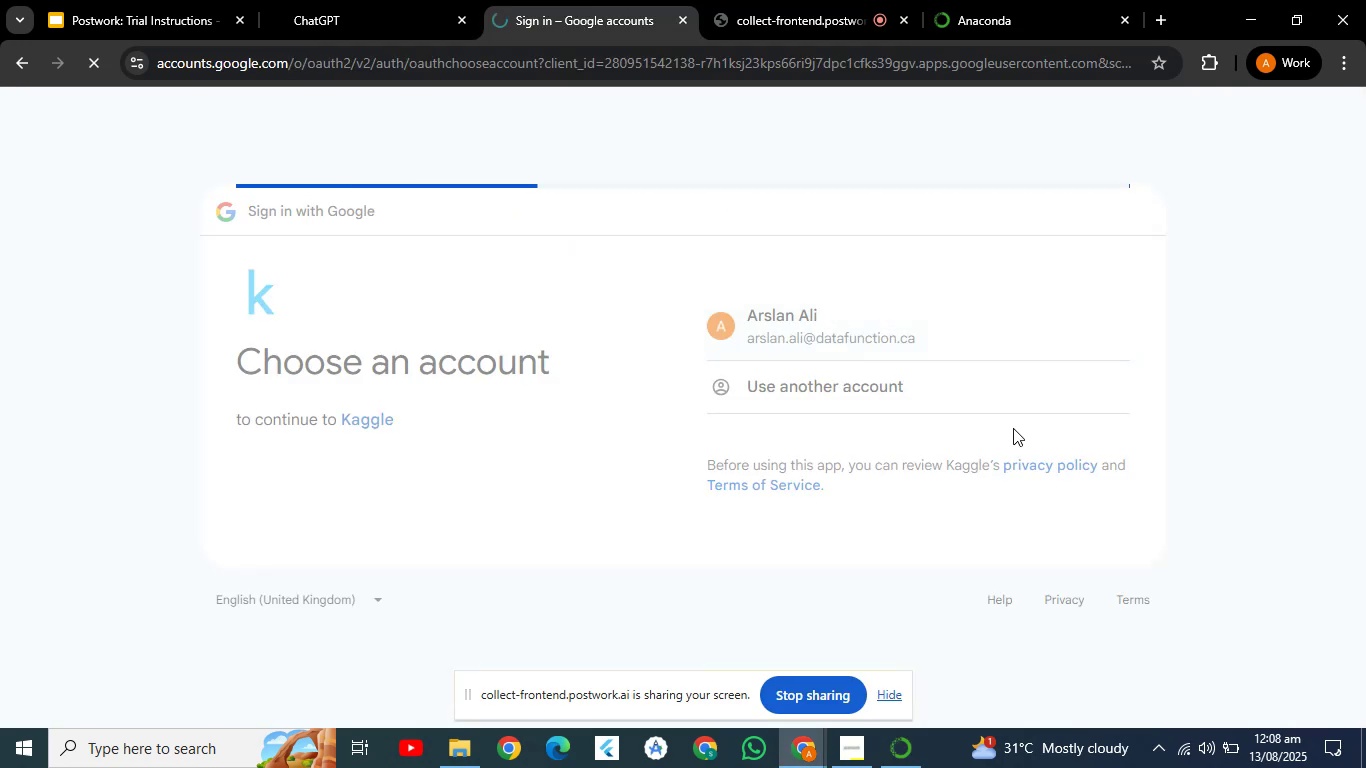 
left_click([1028, 645])
 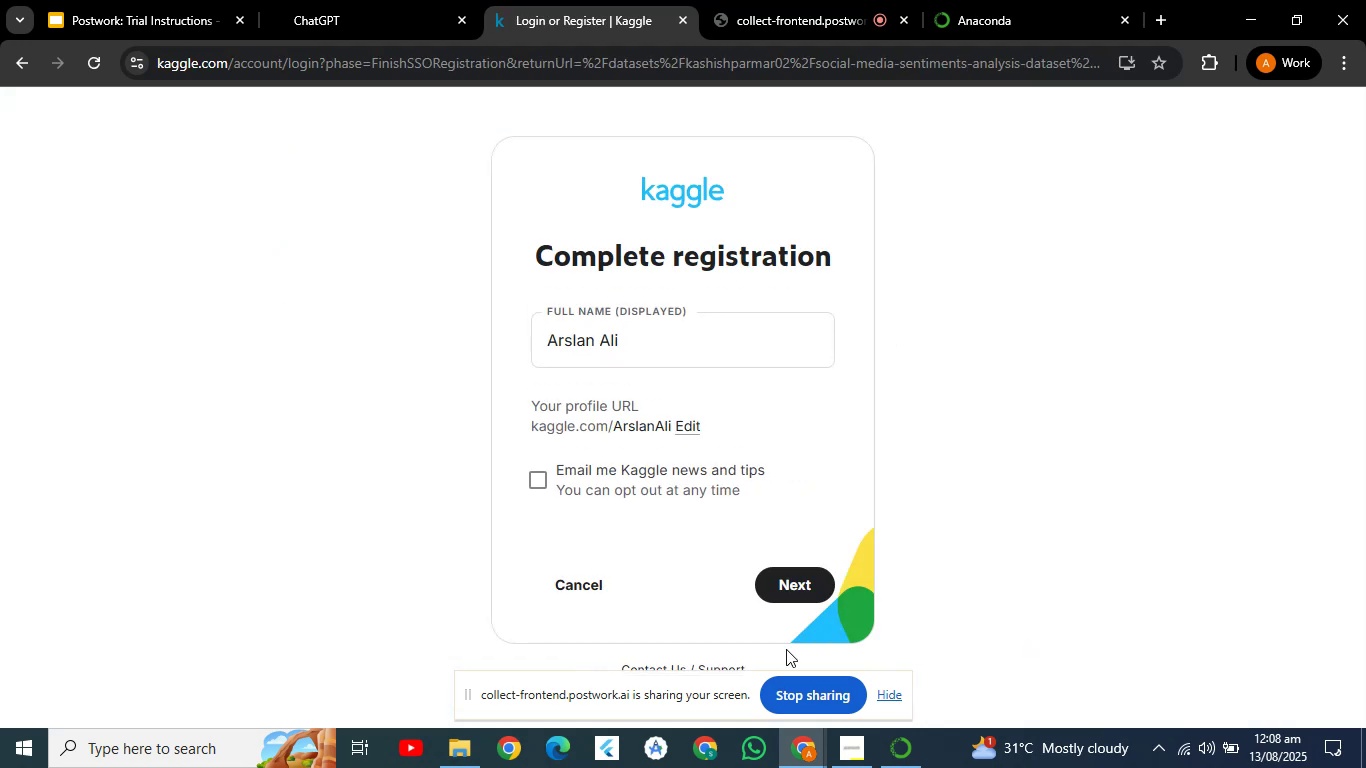 
wait(6.51)
 